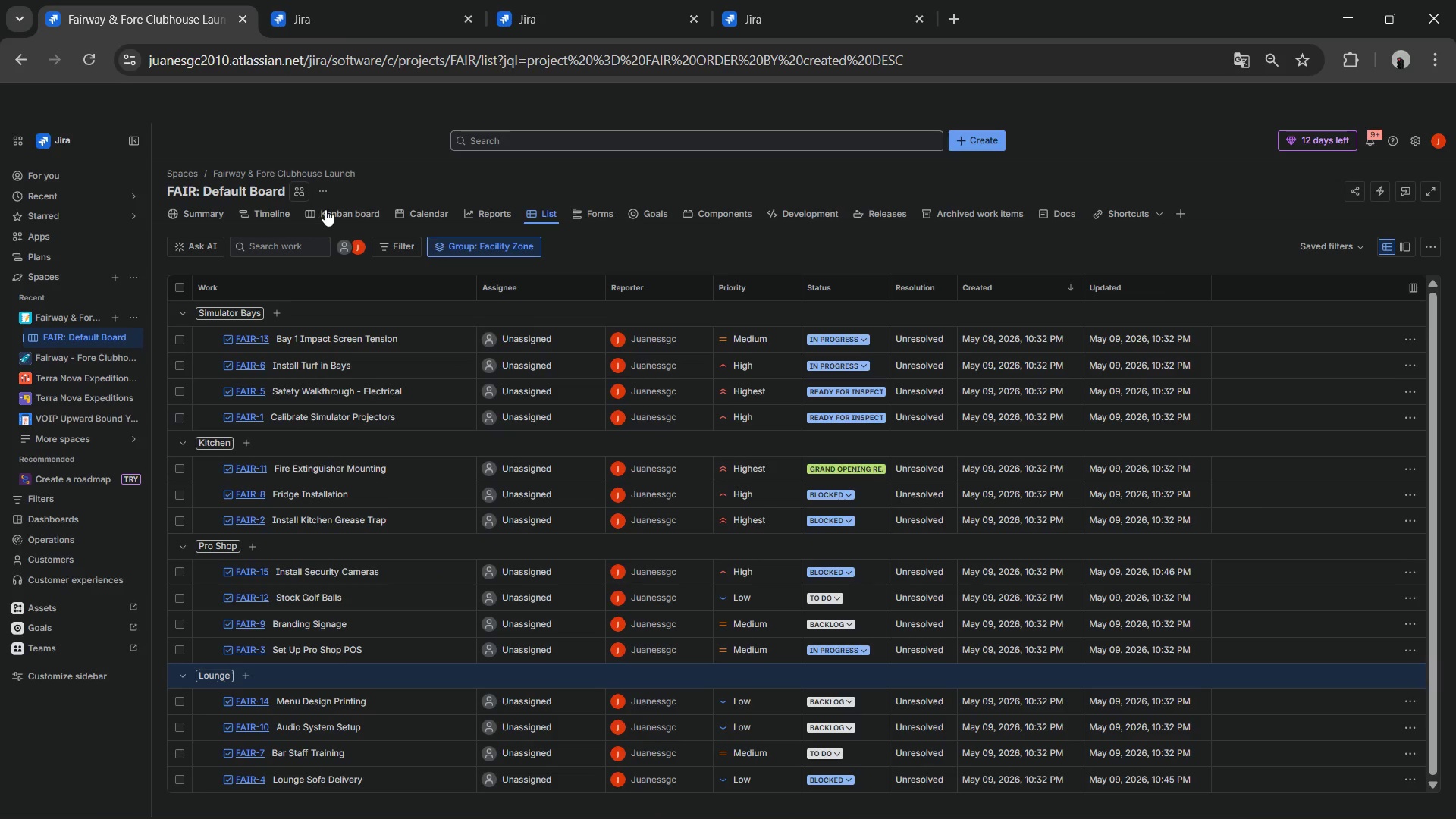 
left_click([336, 209])
 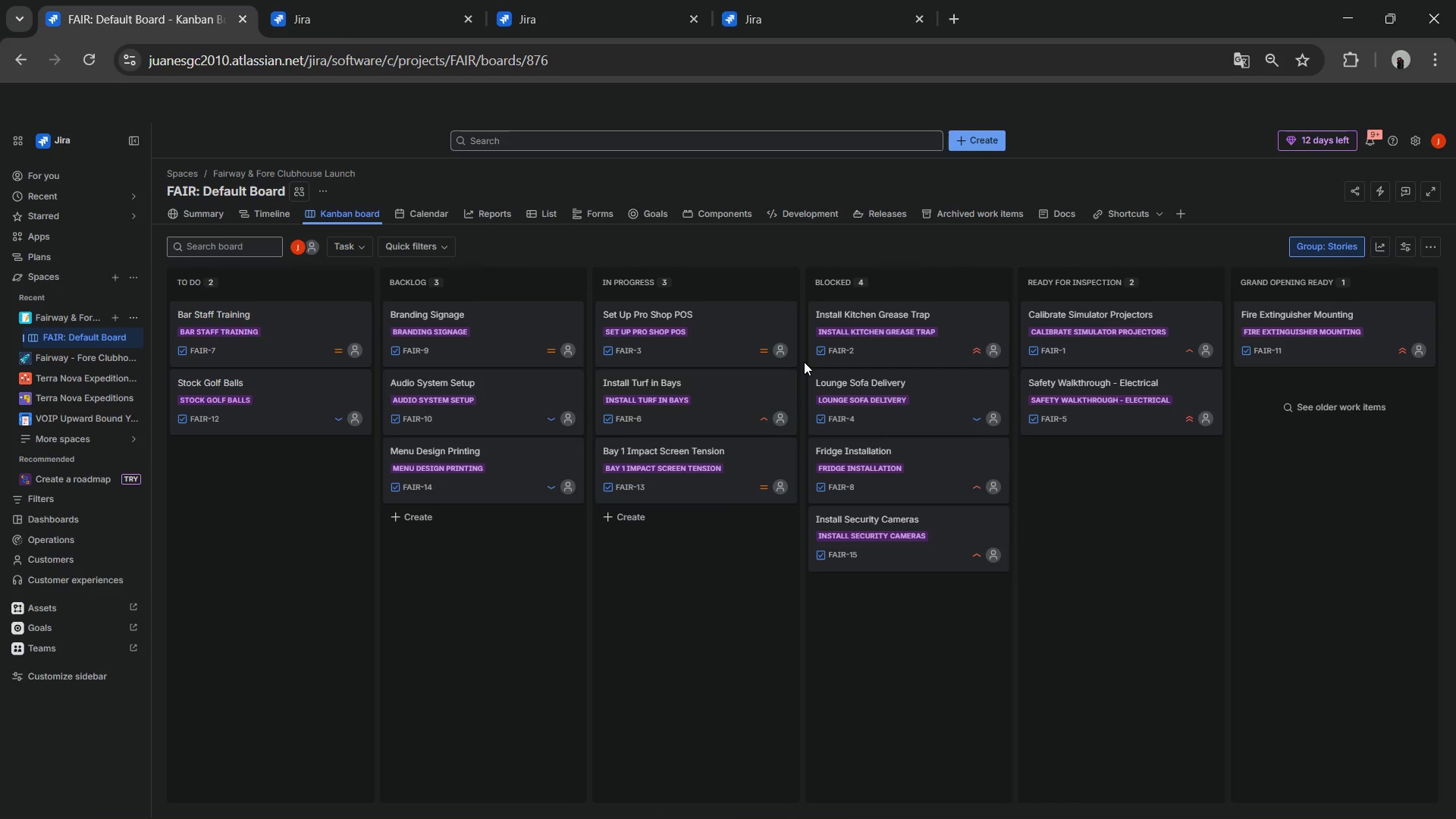 
wait(5.62)
 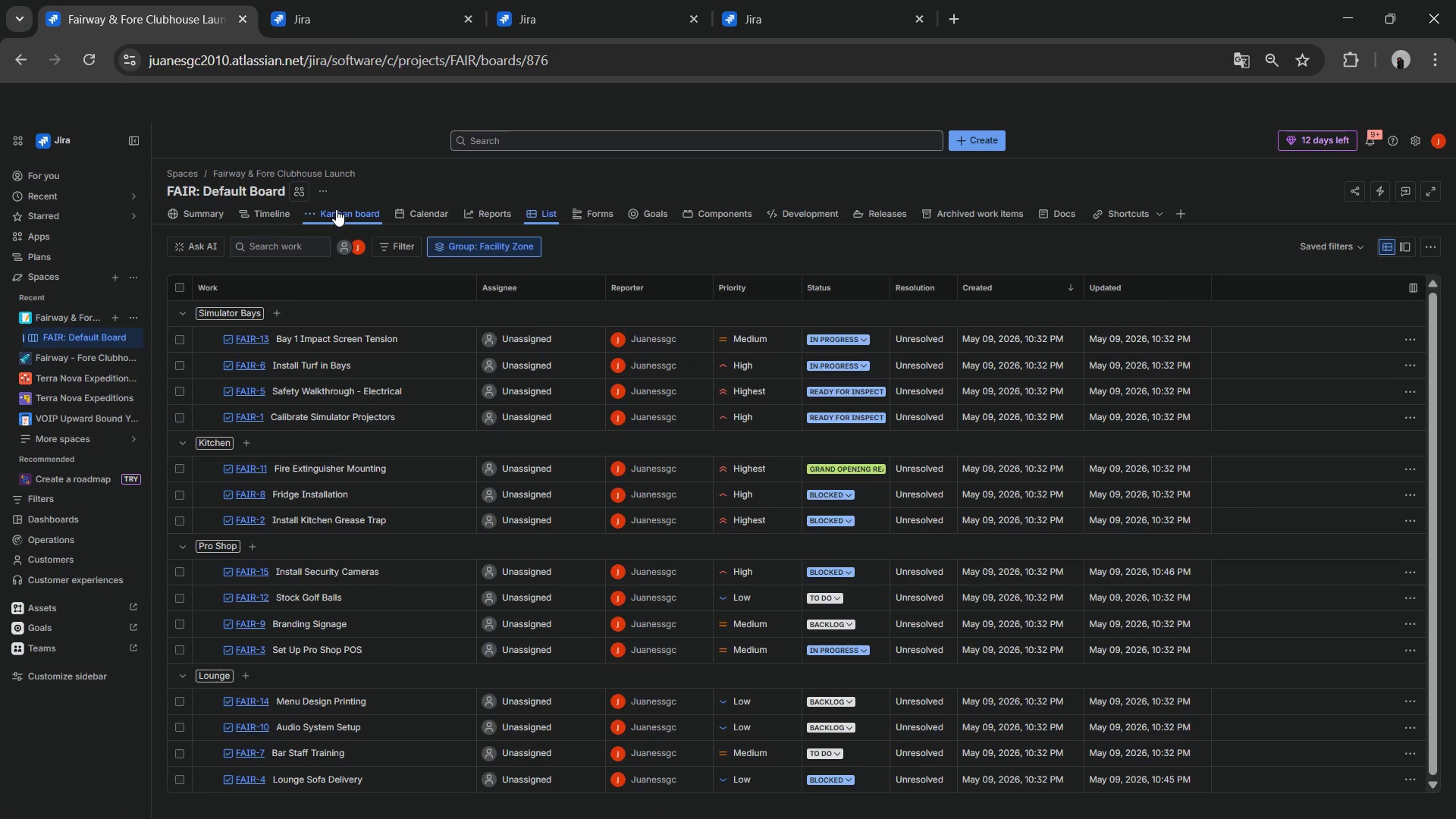 
left_click([917, 461])
 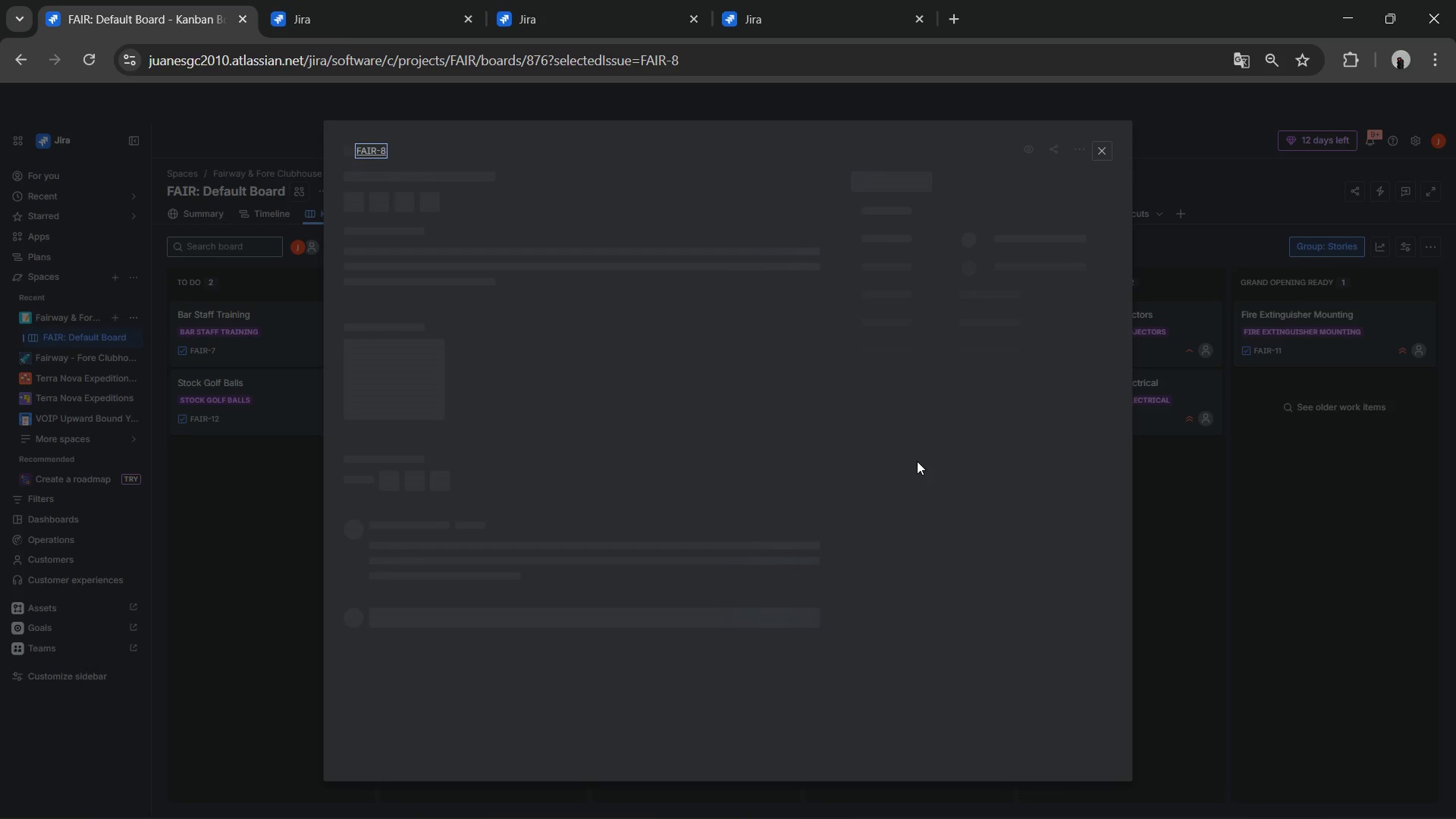 
wait(34.05)
 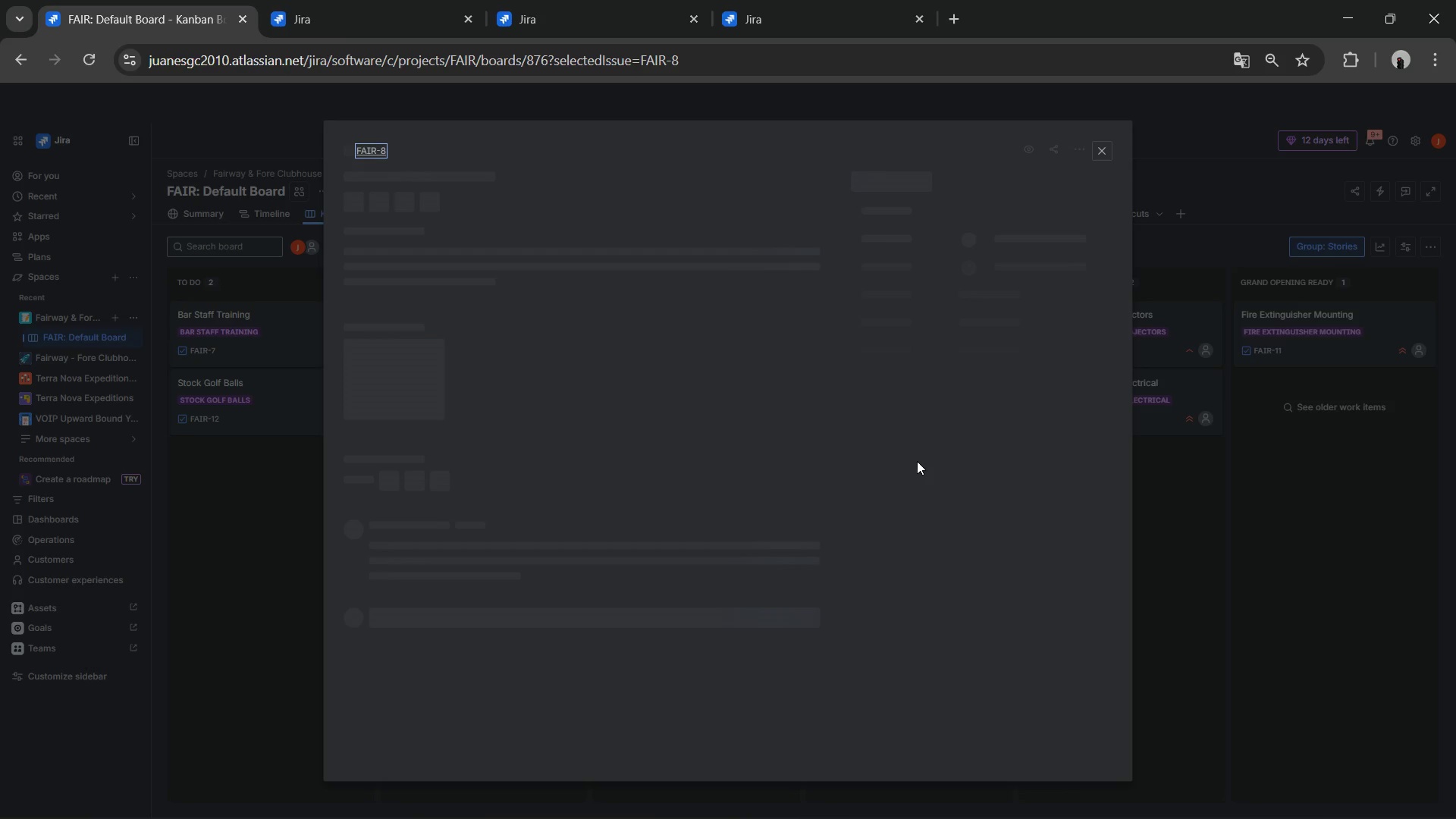 
left_click([1094, 152])
 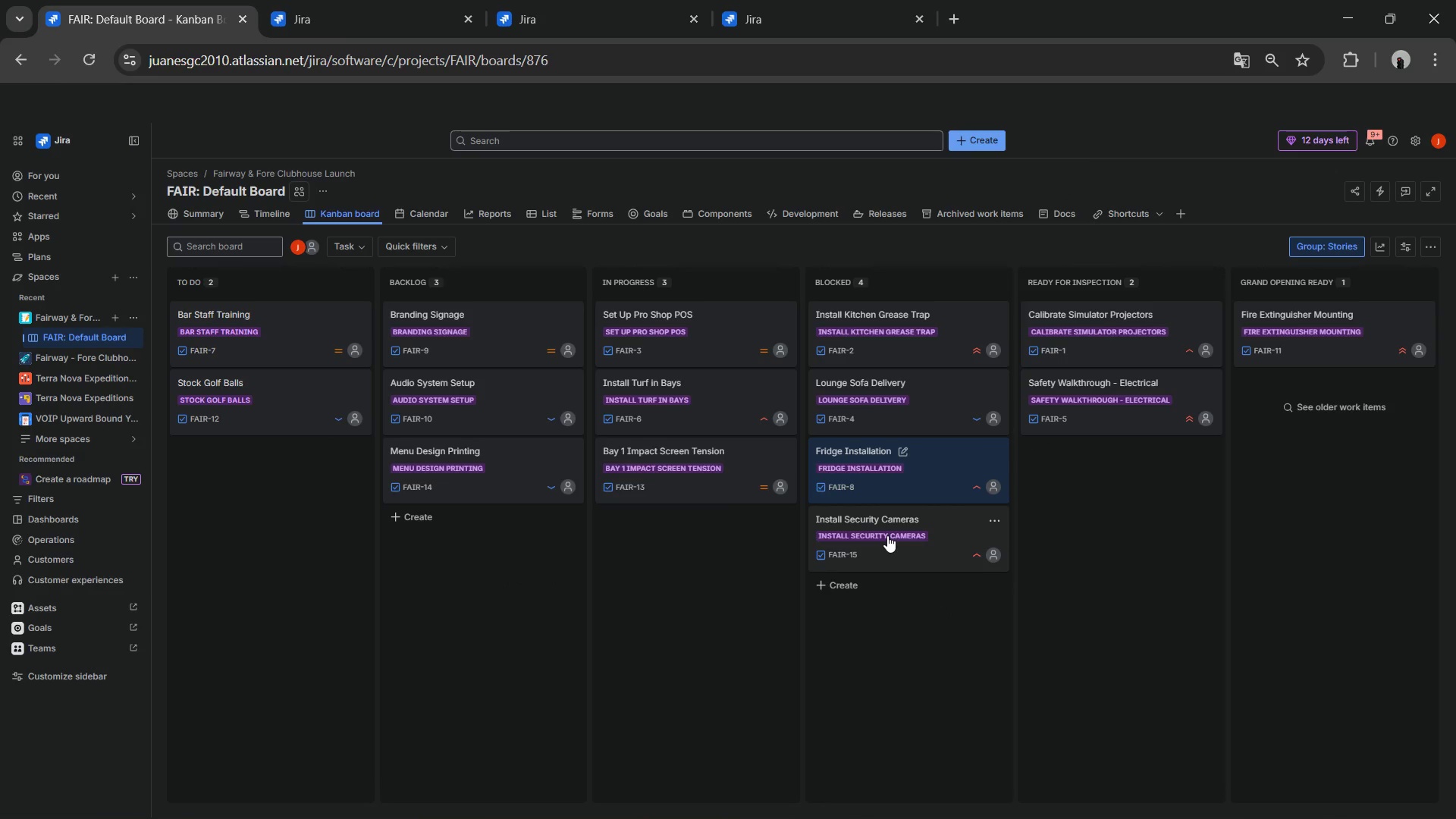 
mouse_move([875, 500])
 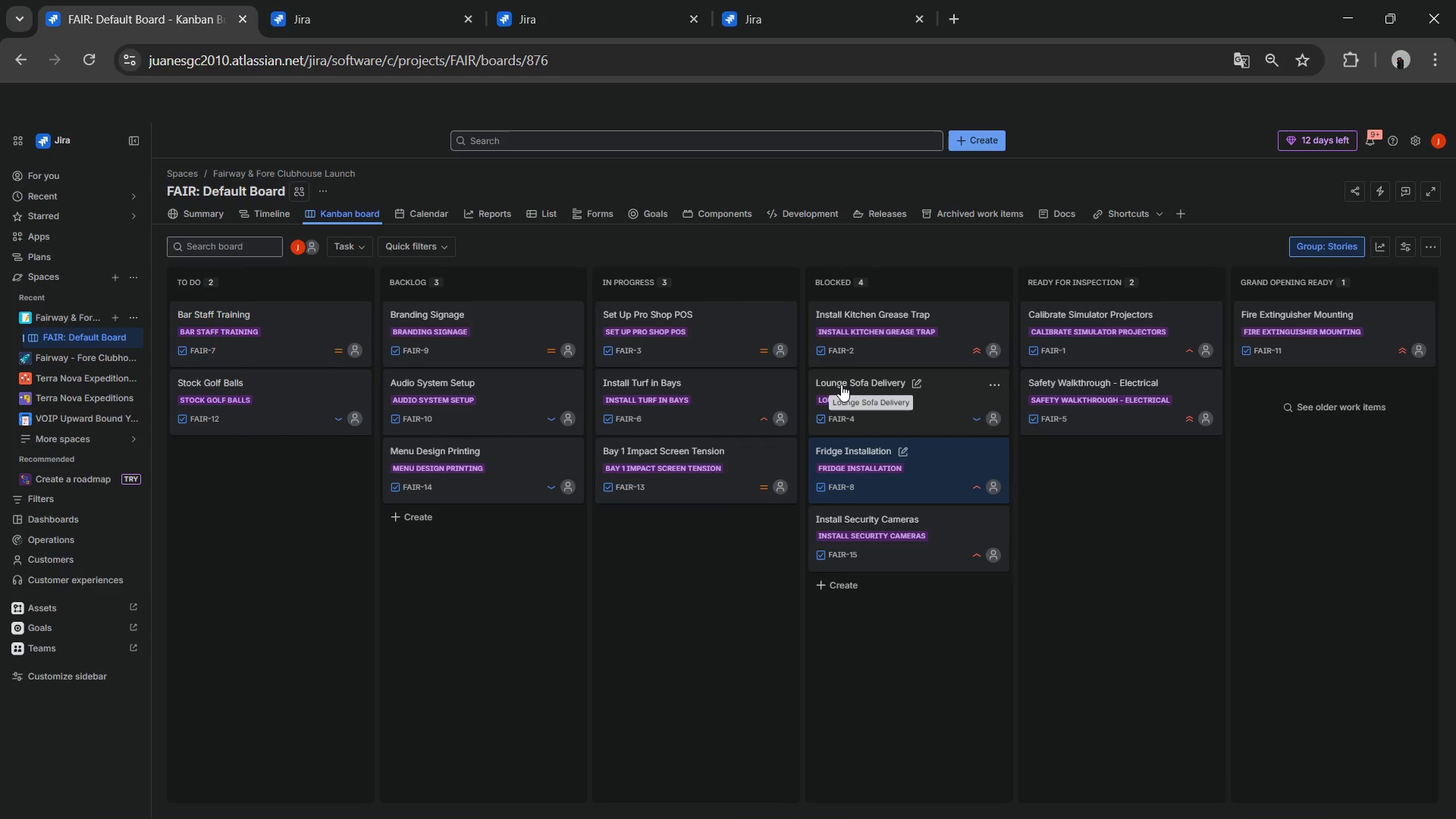 
left_click([841, 384])
 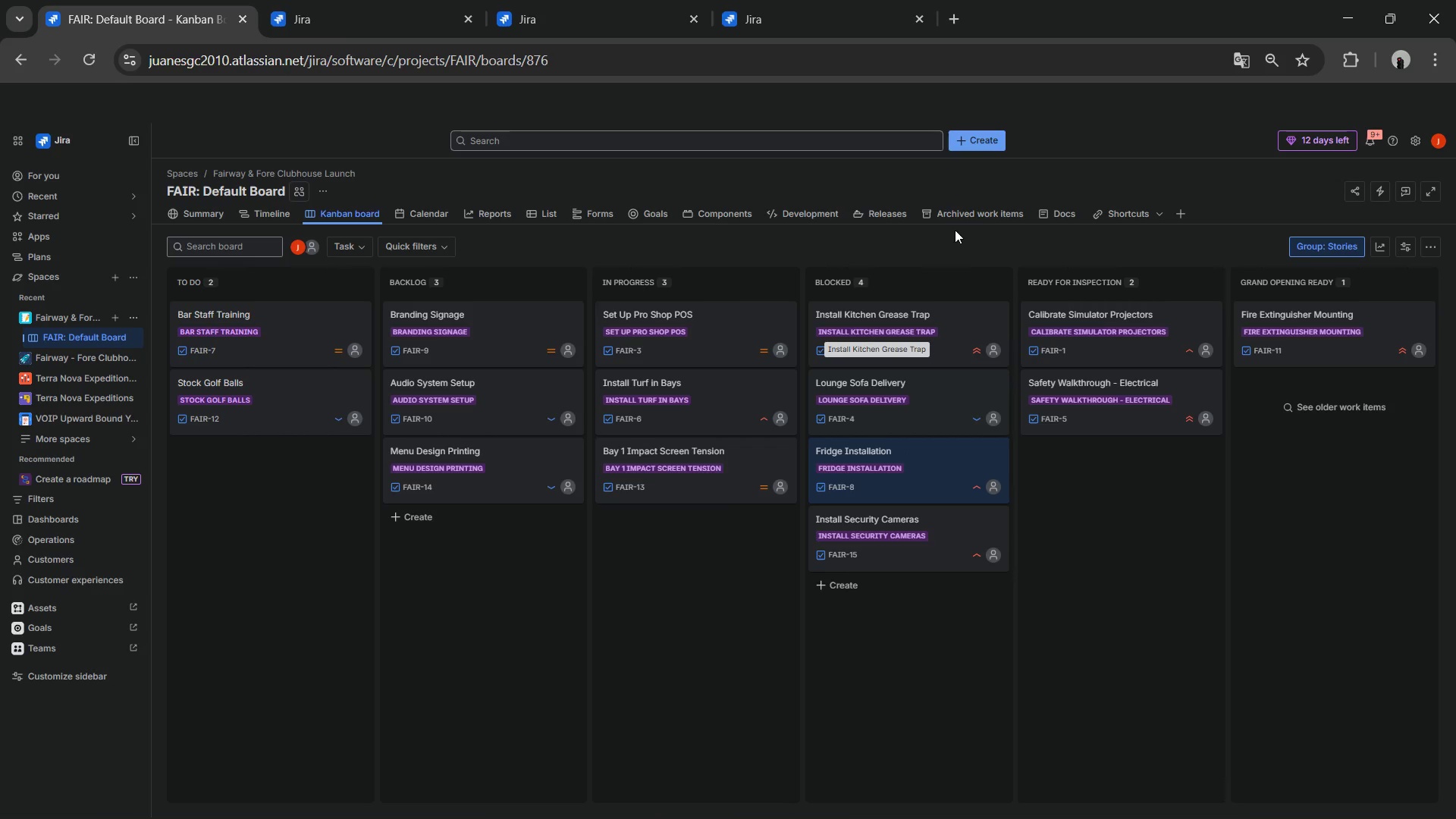 
wait(5.14)
 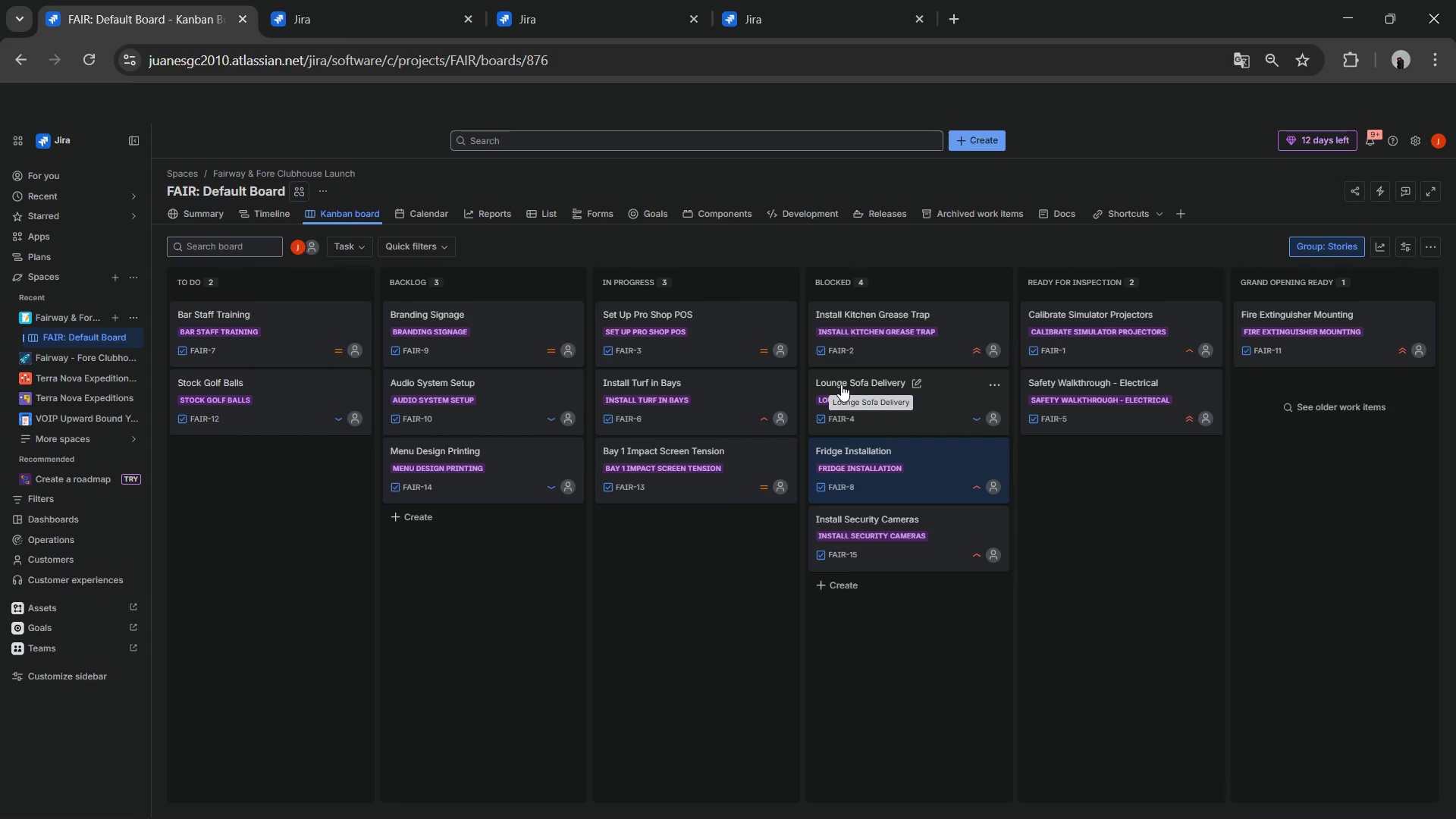 
left_click([849, 381])
 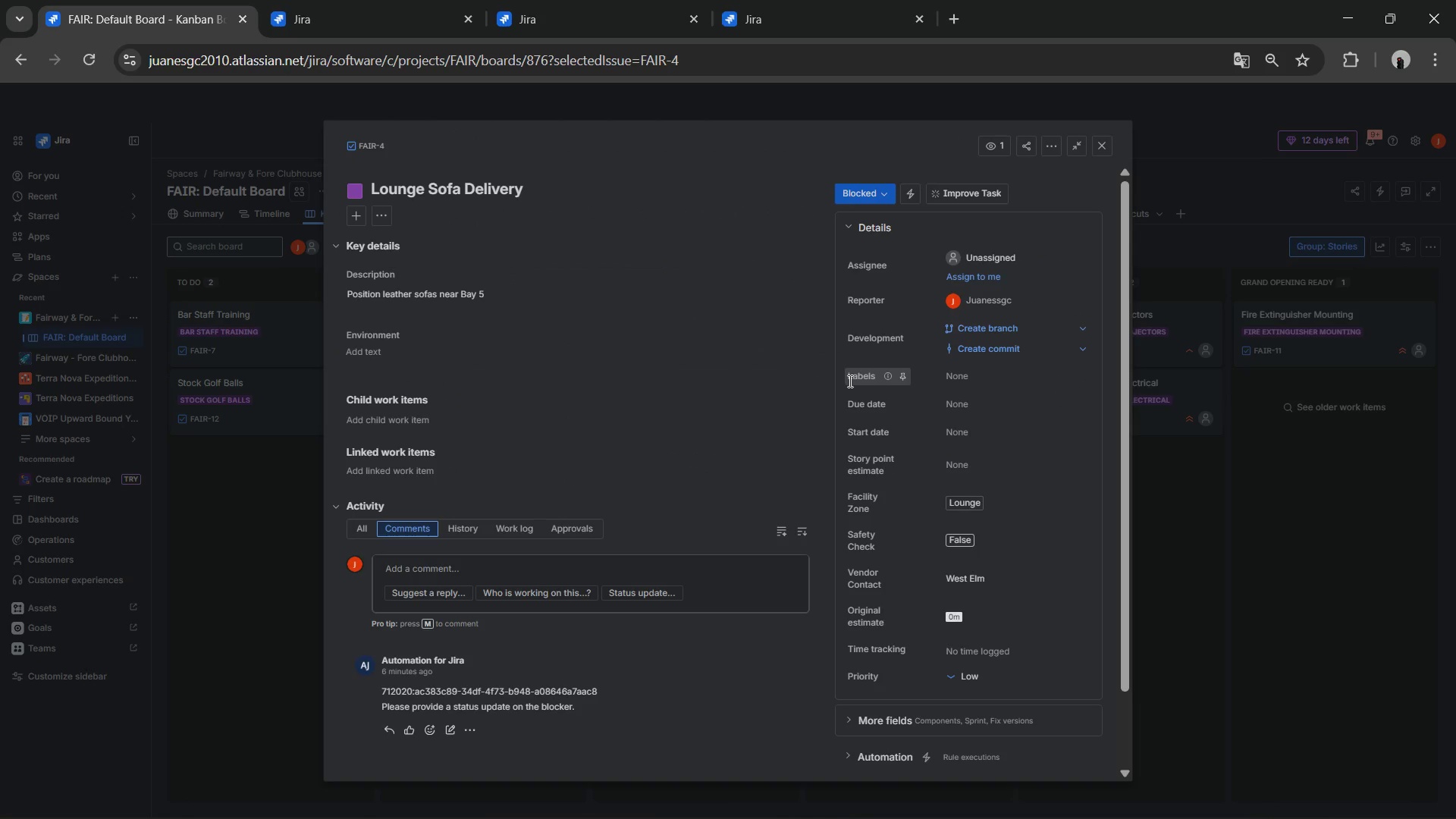 
wait(11.33)
 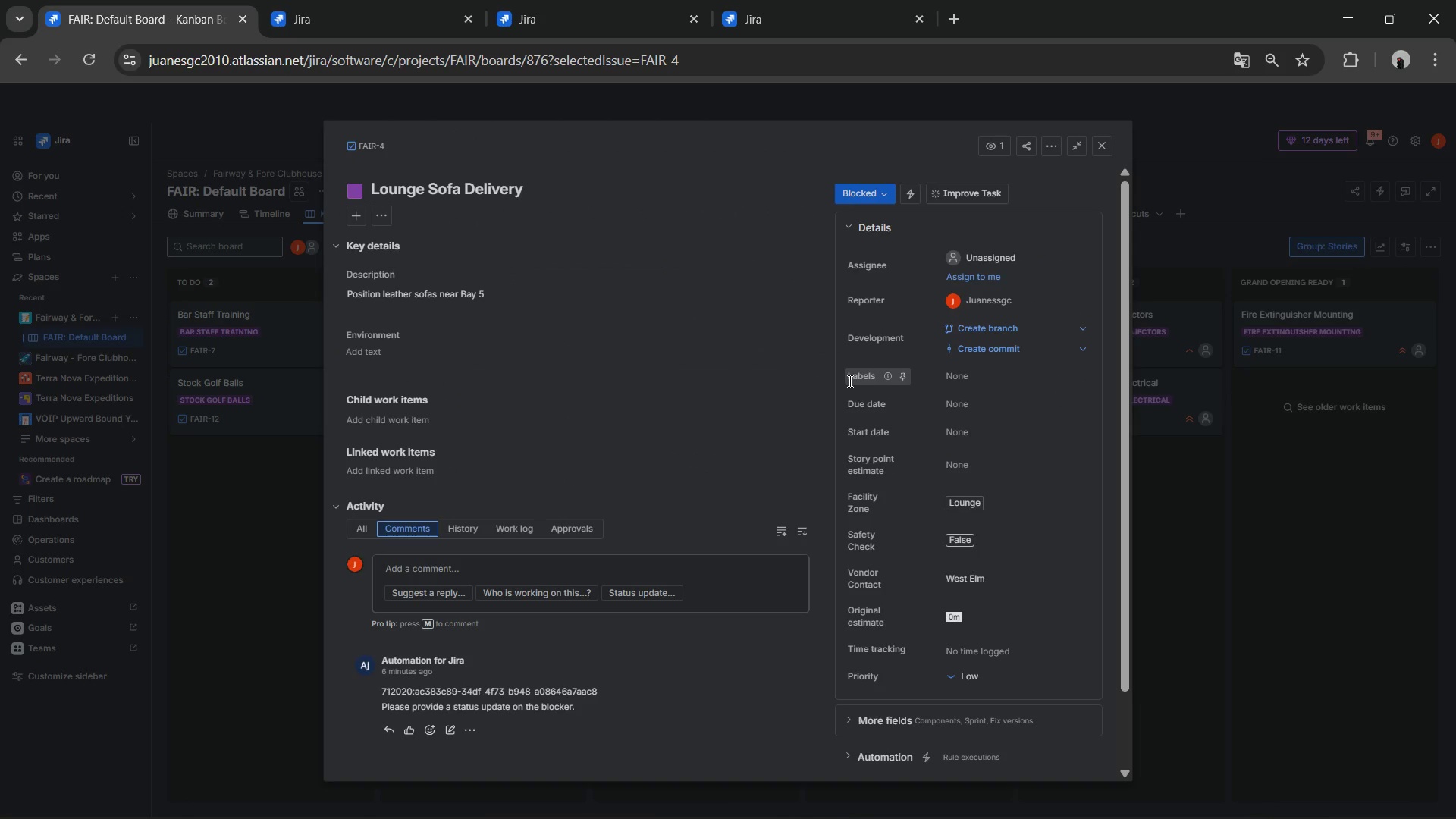 
left_click([1099, 150])
 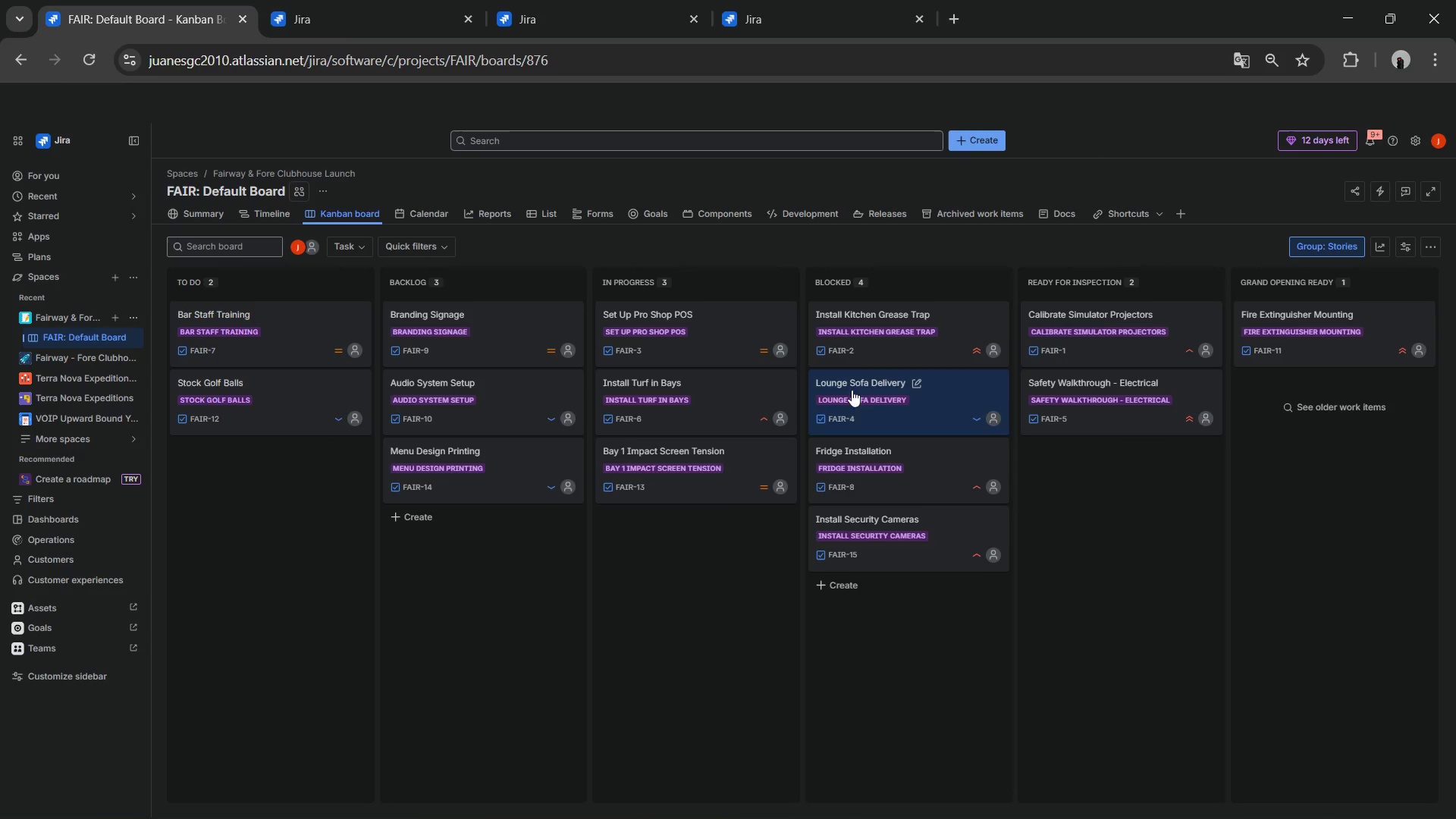 
left_click([857, 310])
 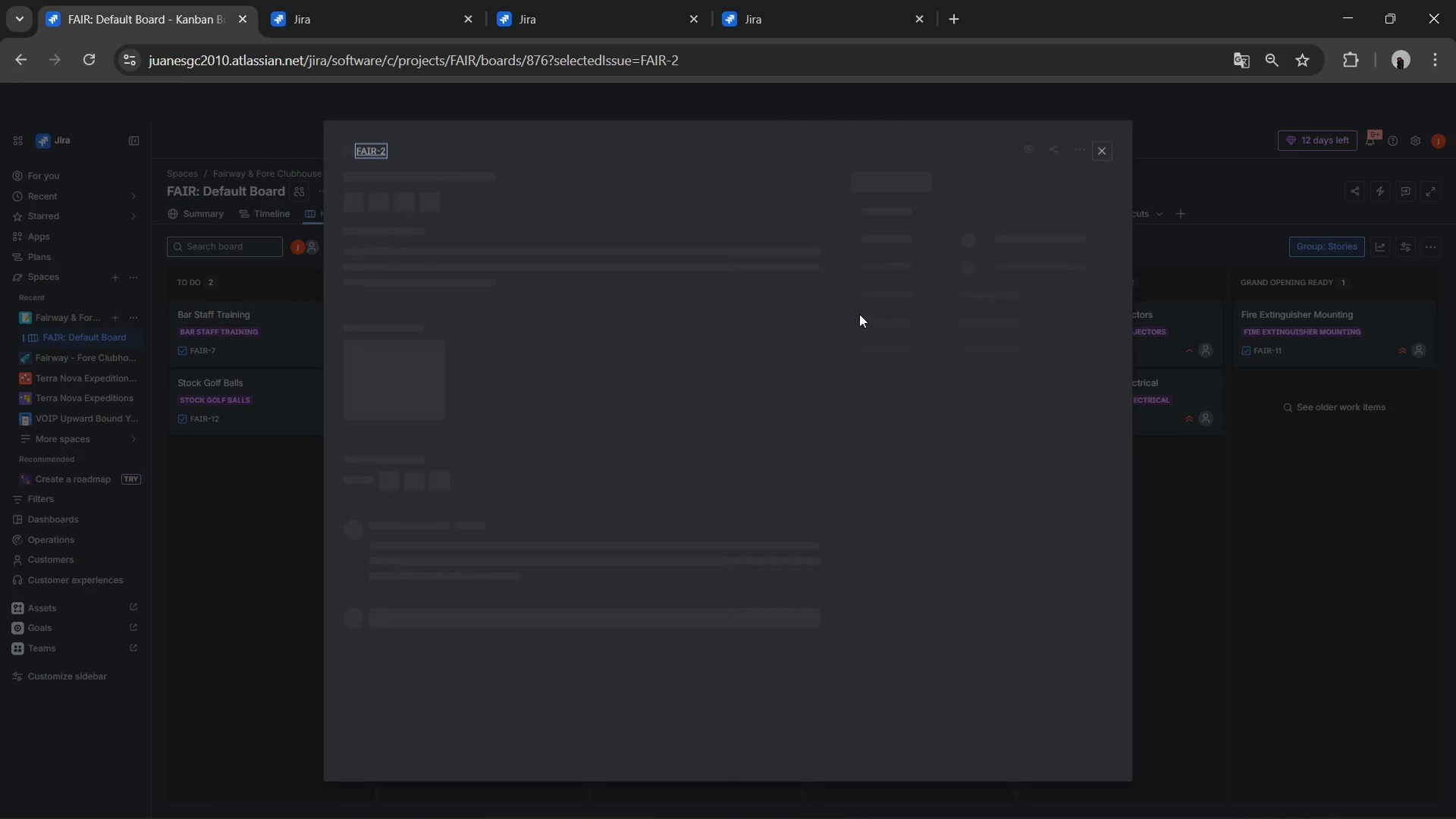 
wait(17.94)
 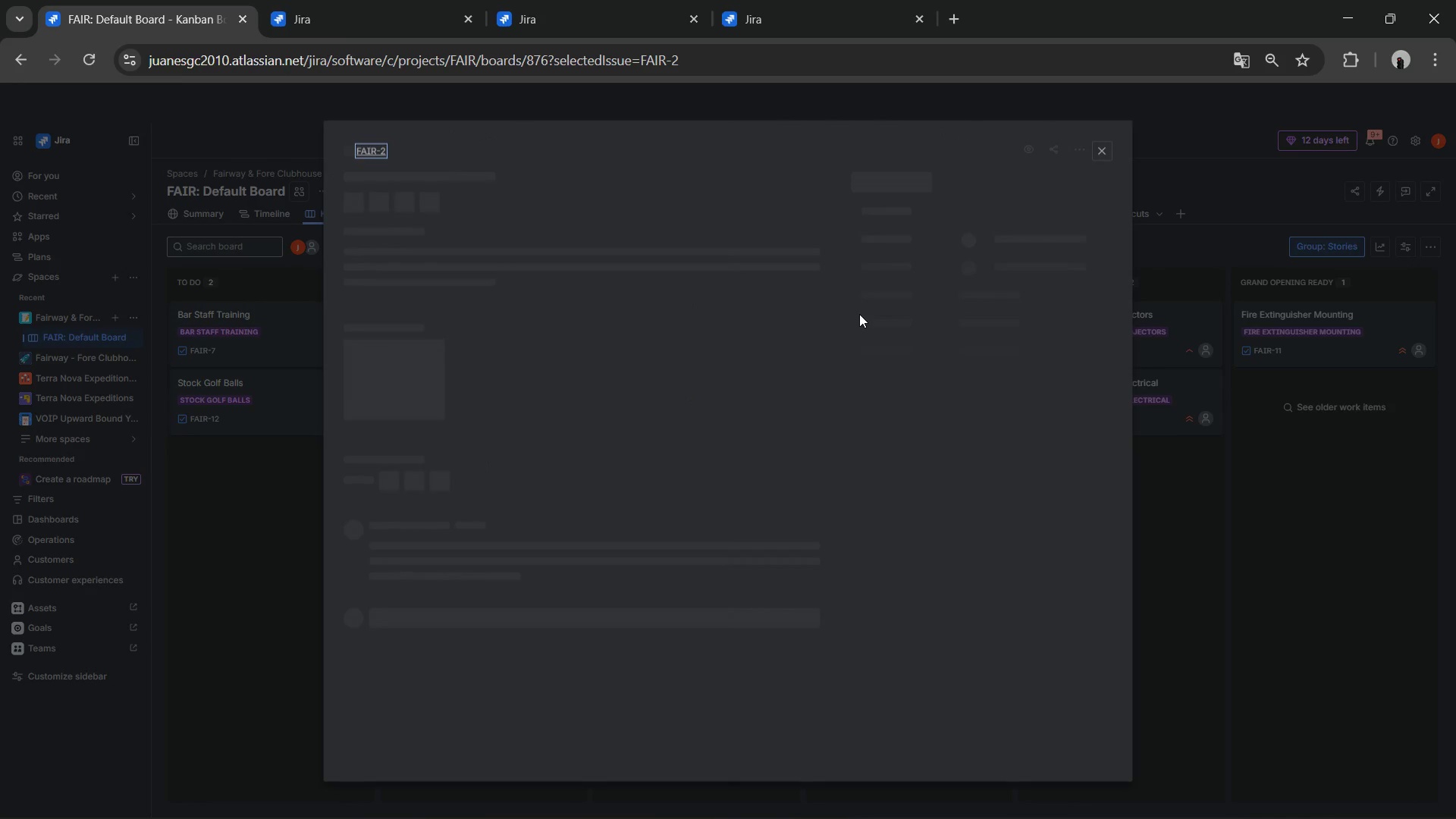 
left_click([1097, 147])
 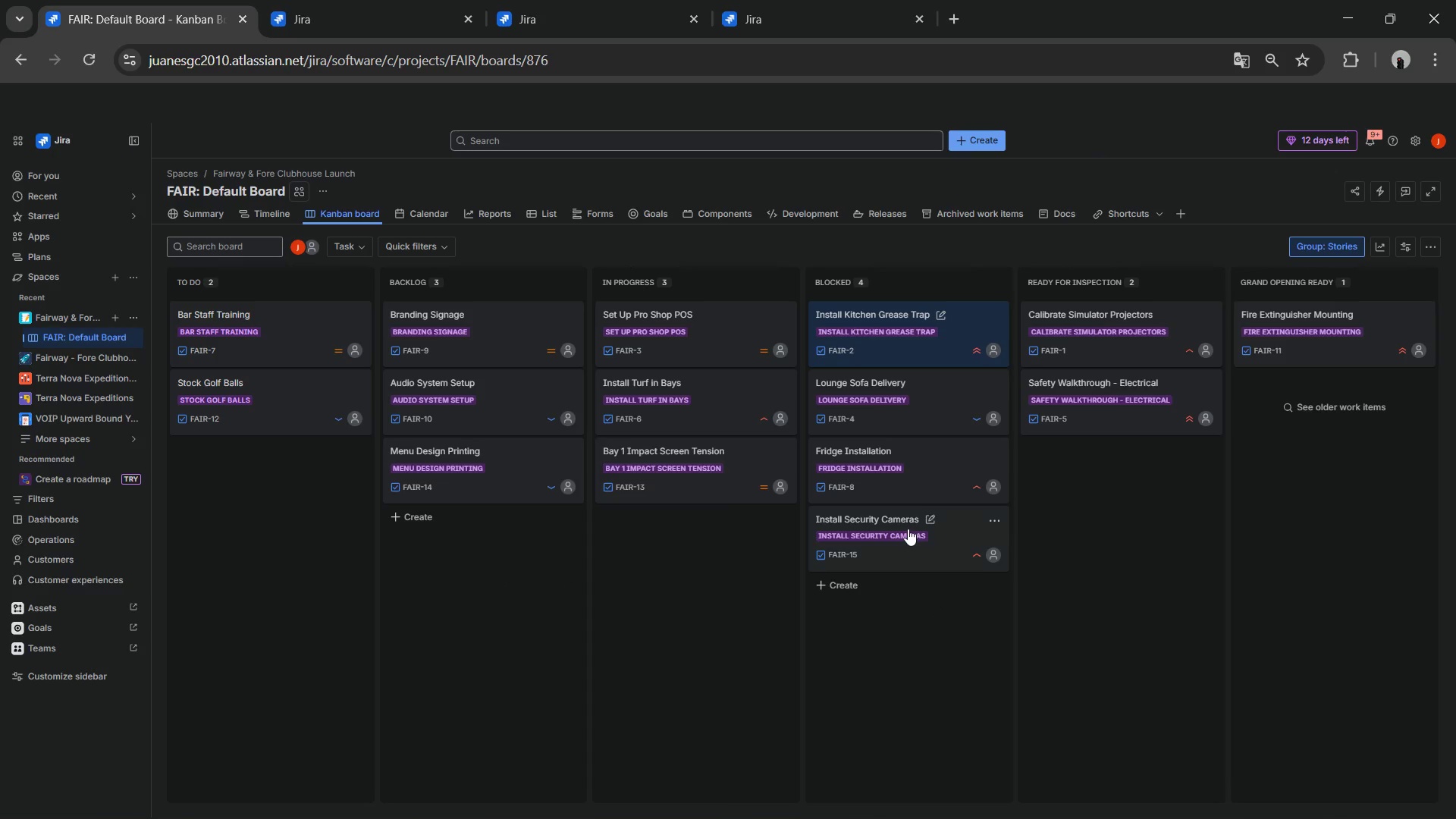 
left_click([875, 515])
 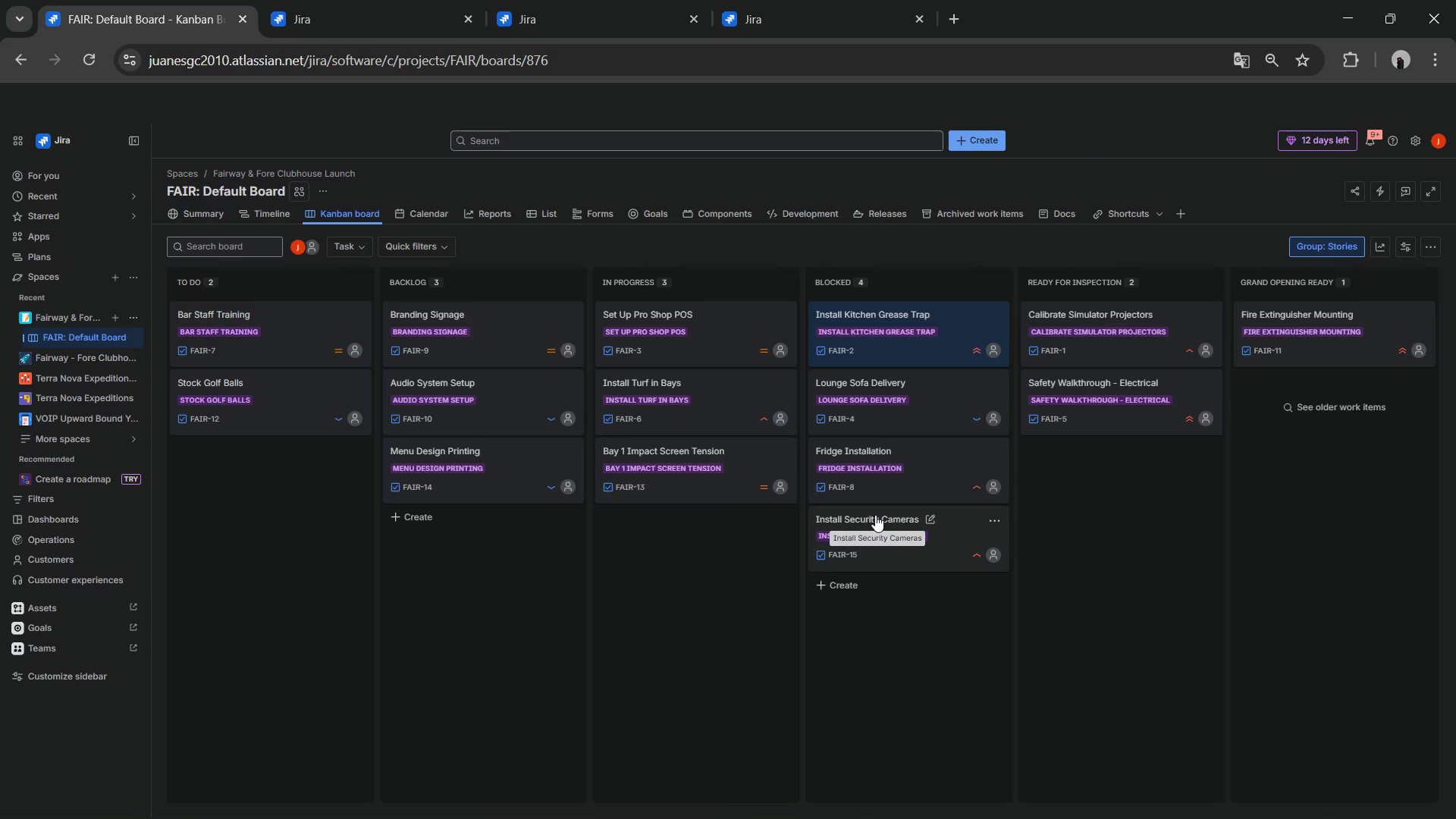 
wait(11.78)
 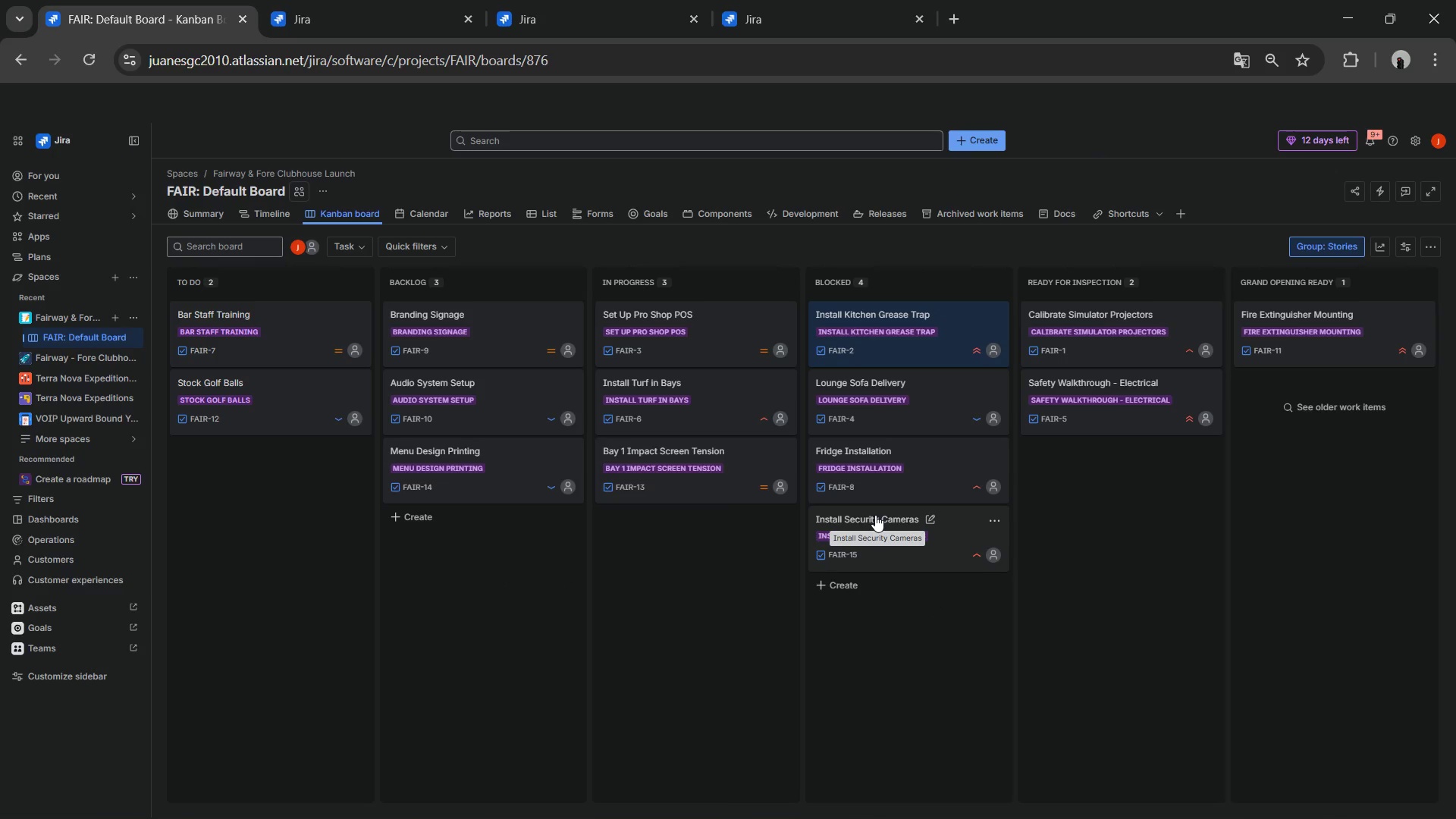 
key(Meta+MetaLeft)
 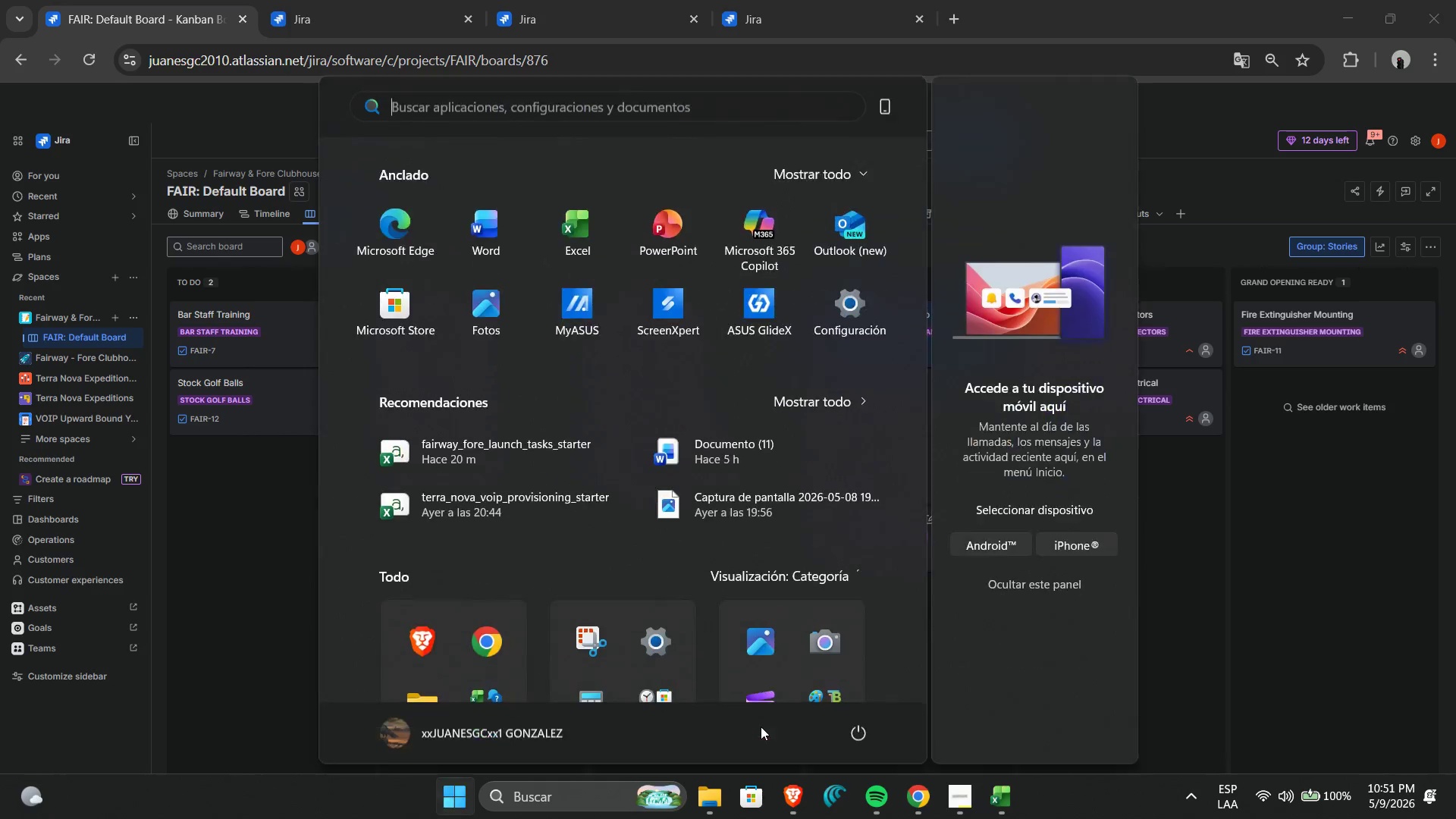 
type(recor)
 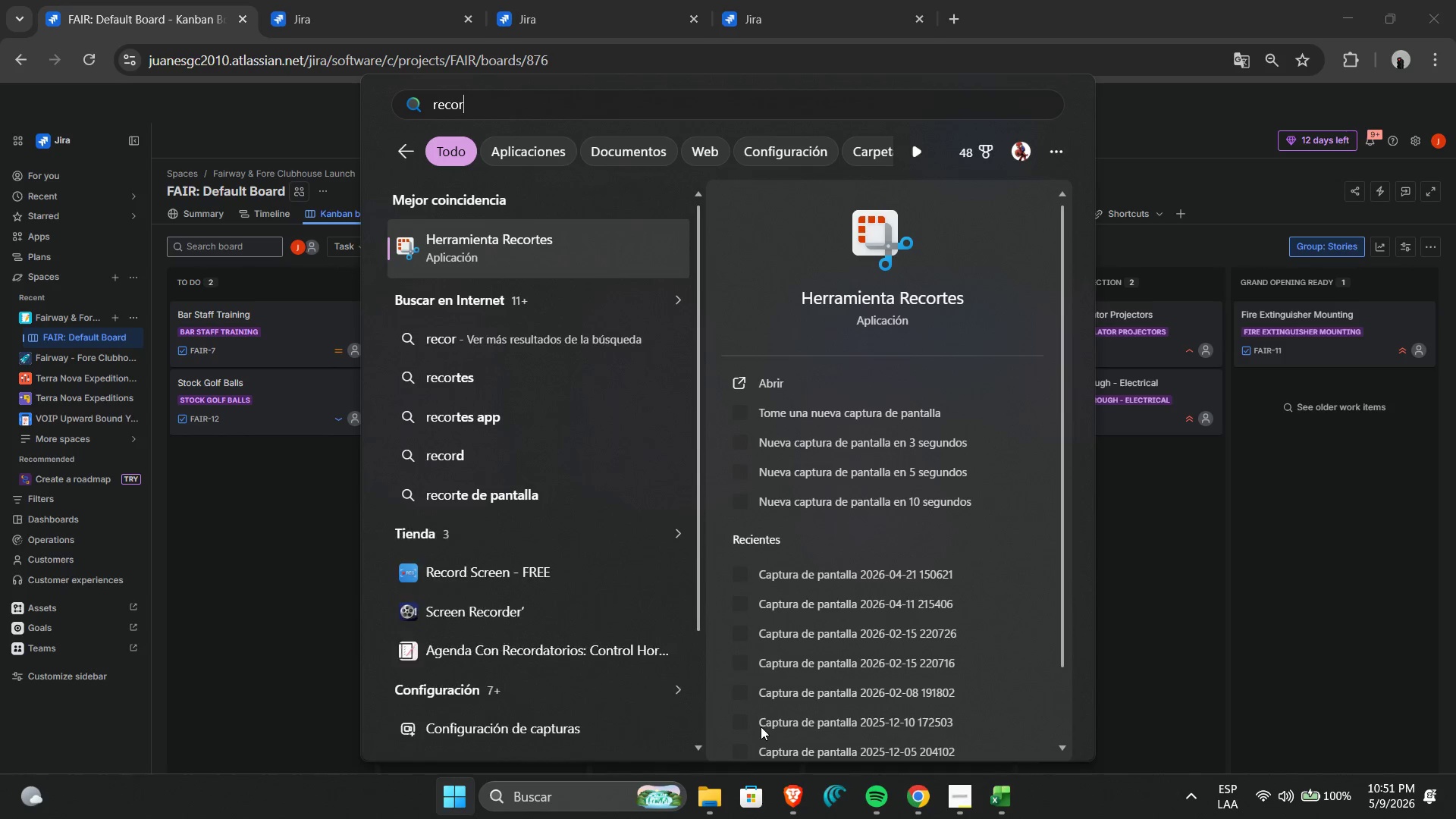 
key(Enter)
 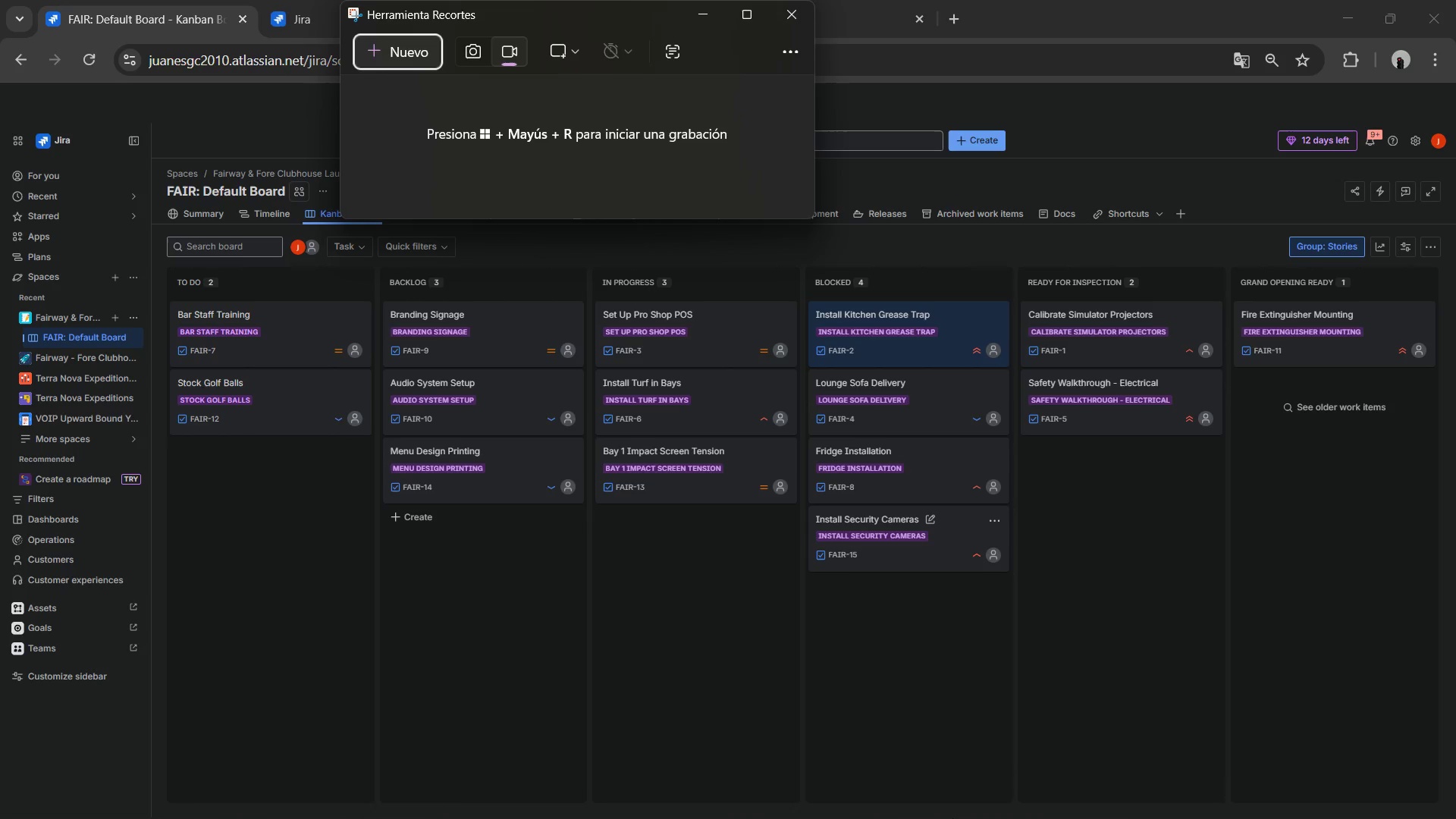 
mouse_move([984, 776])
 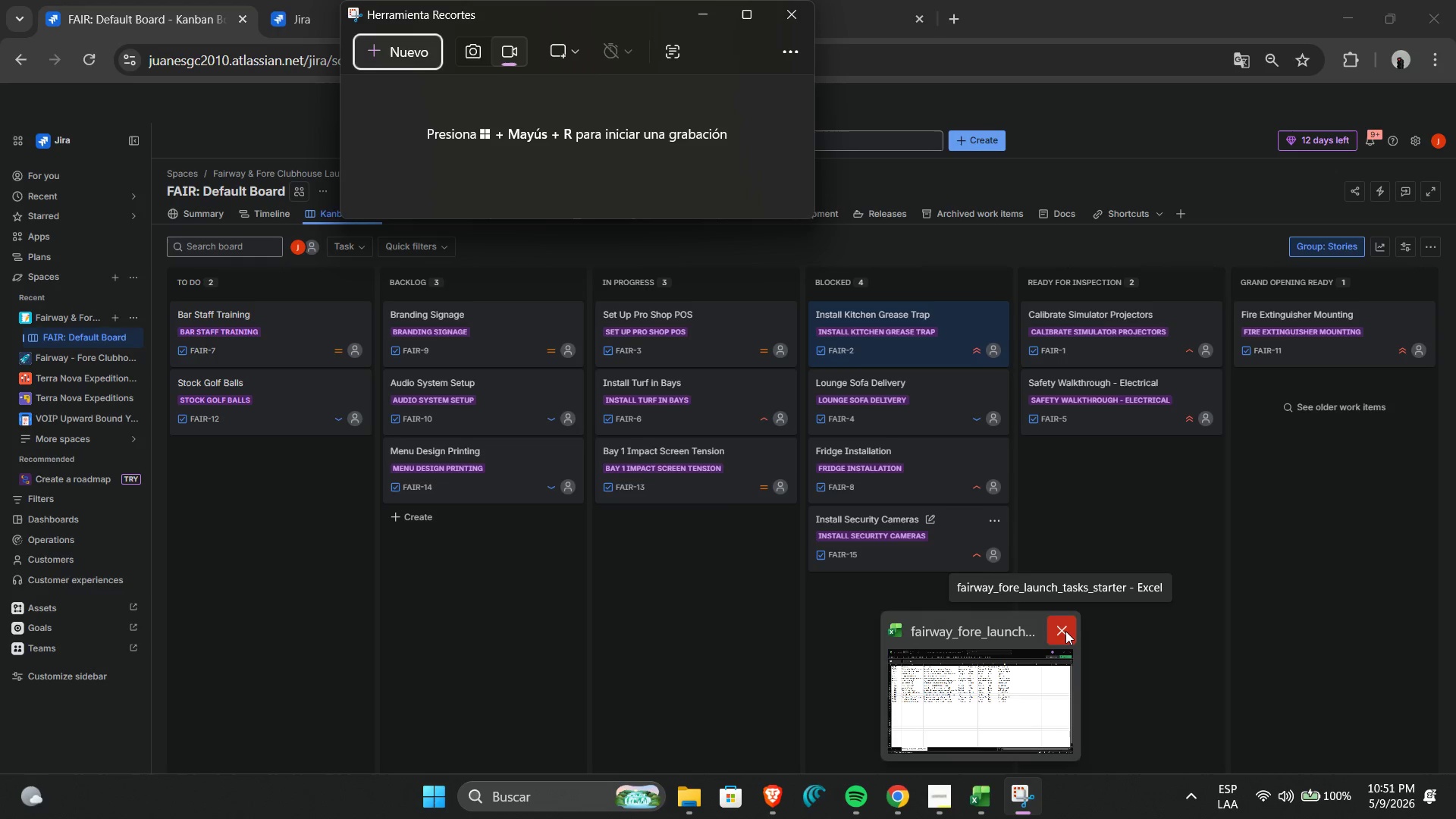 
left_click([1065, 631])
 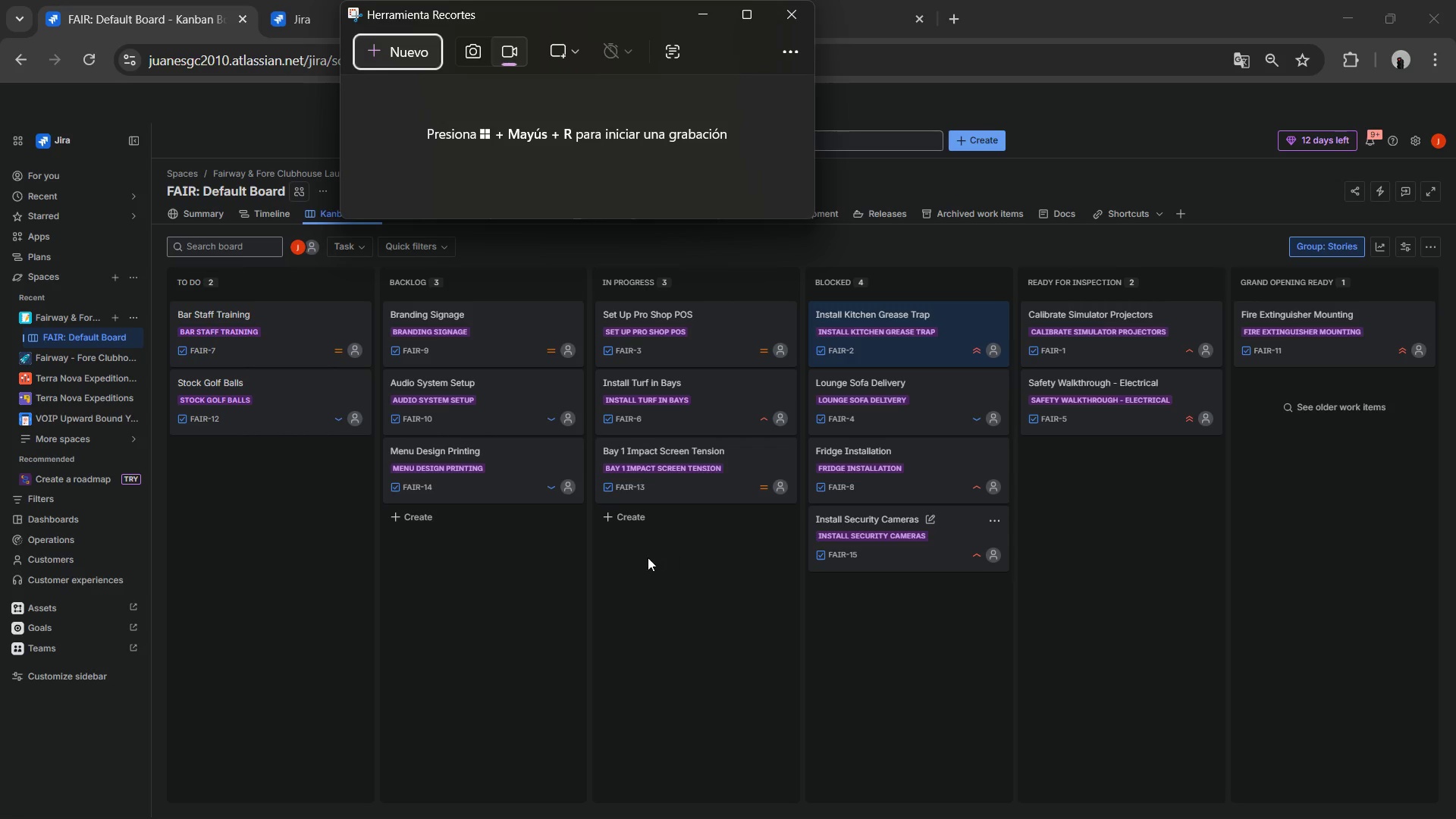 
wait(5.49)
 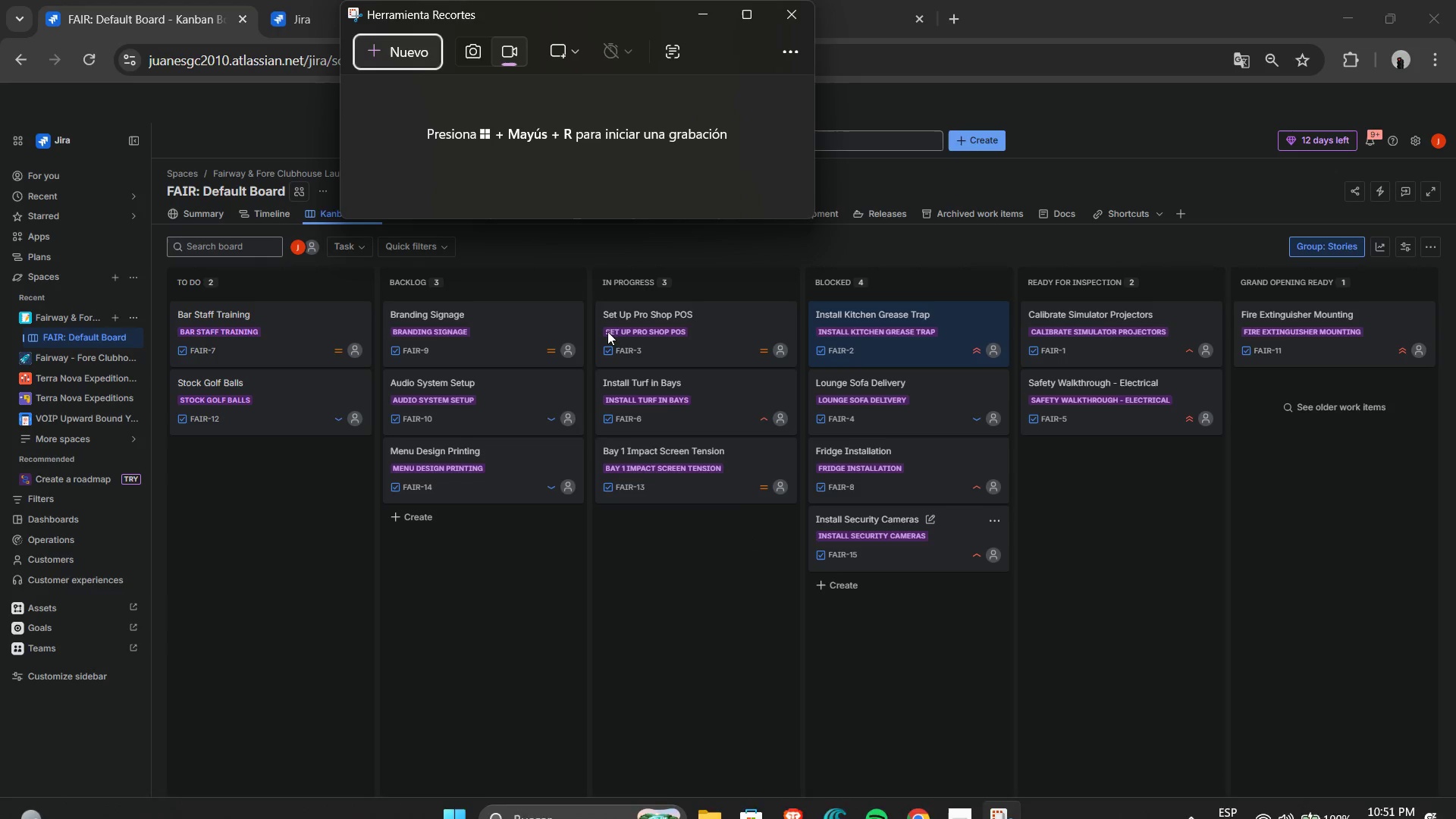 
left_click([399, 46])
 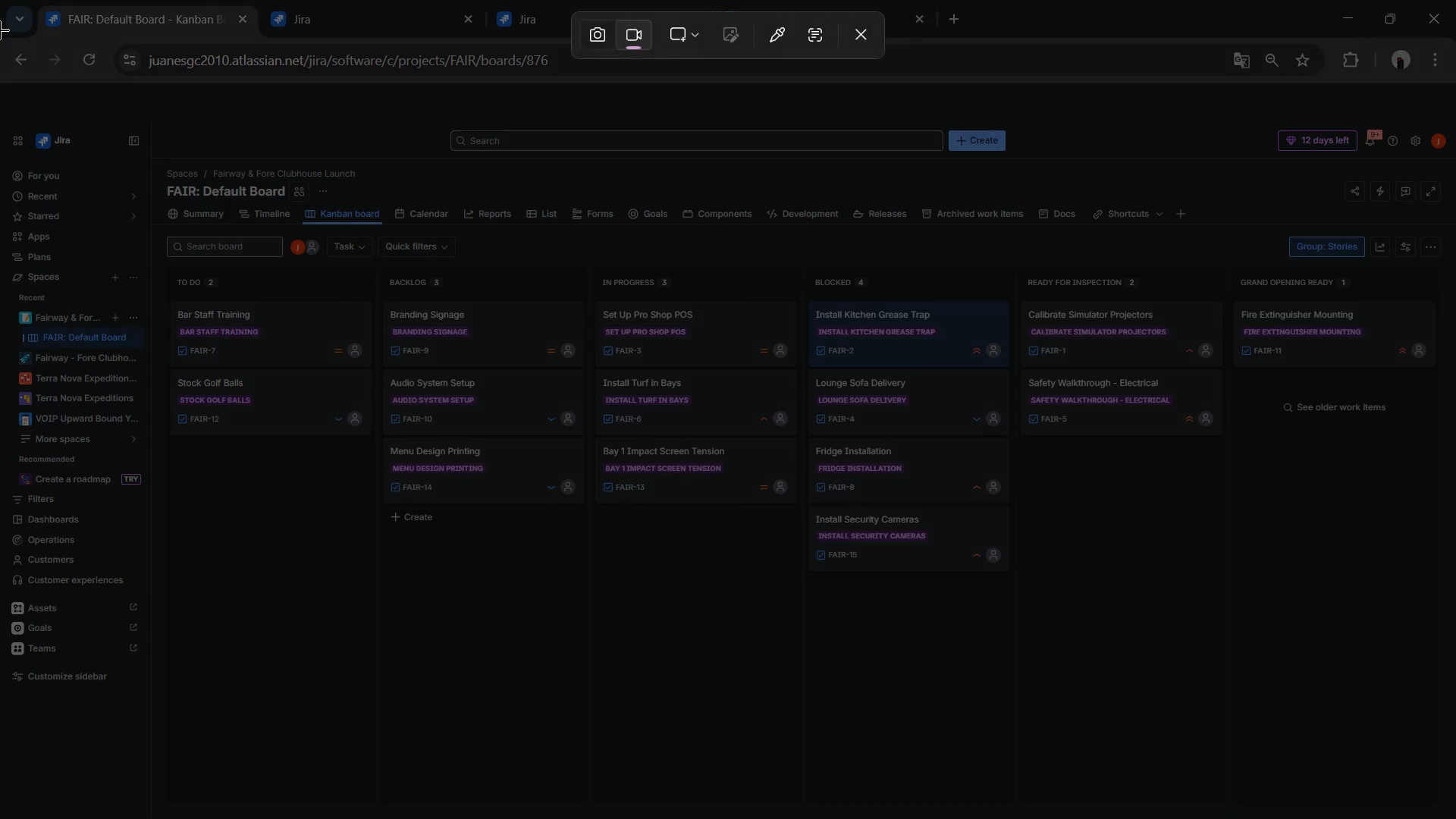 
left_click_drag(start_coordinate=[0, 26], to_coordinate=[1455, 818])
 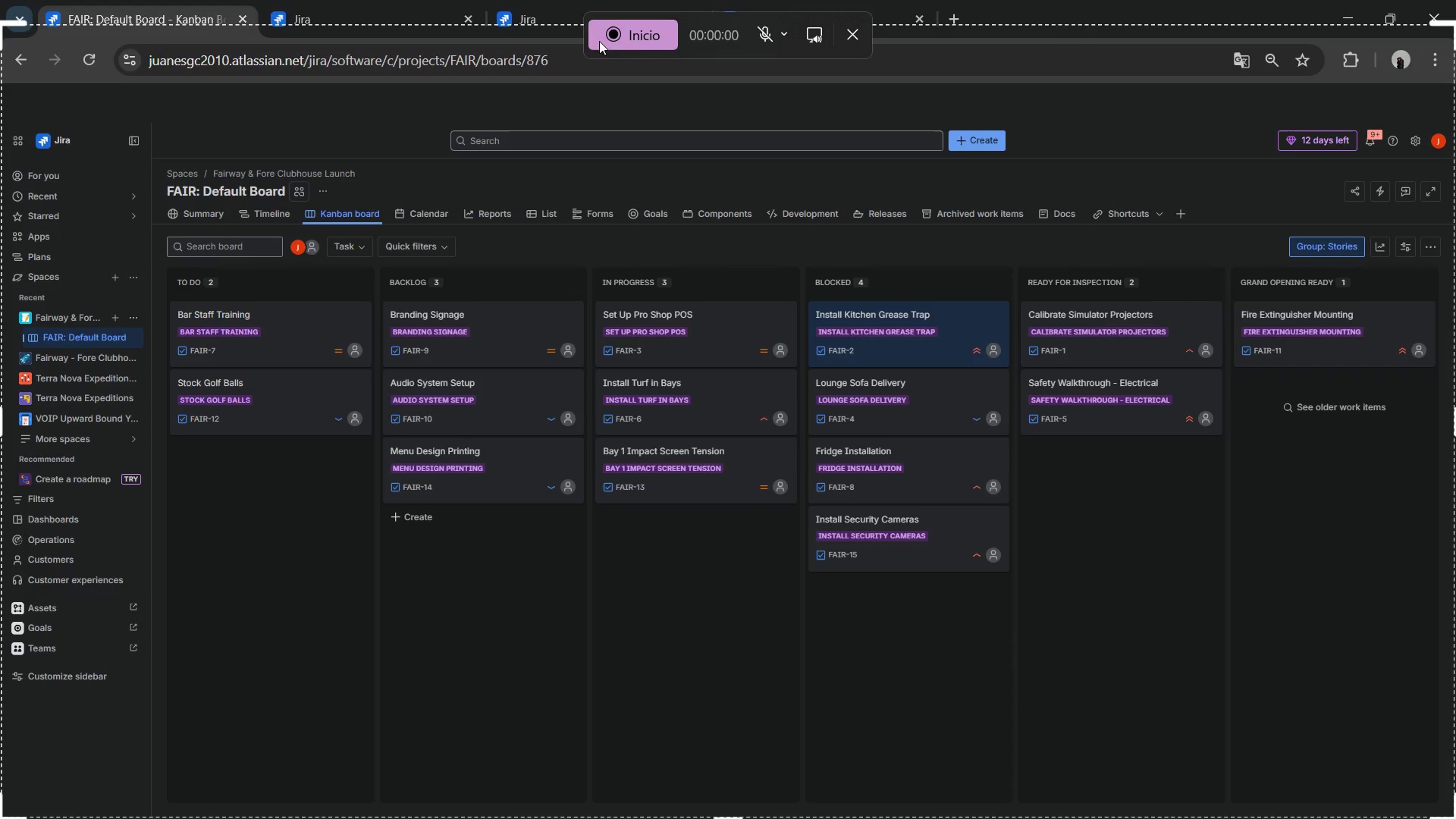 
left_click([606, 31])
 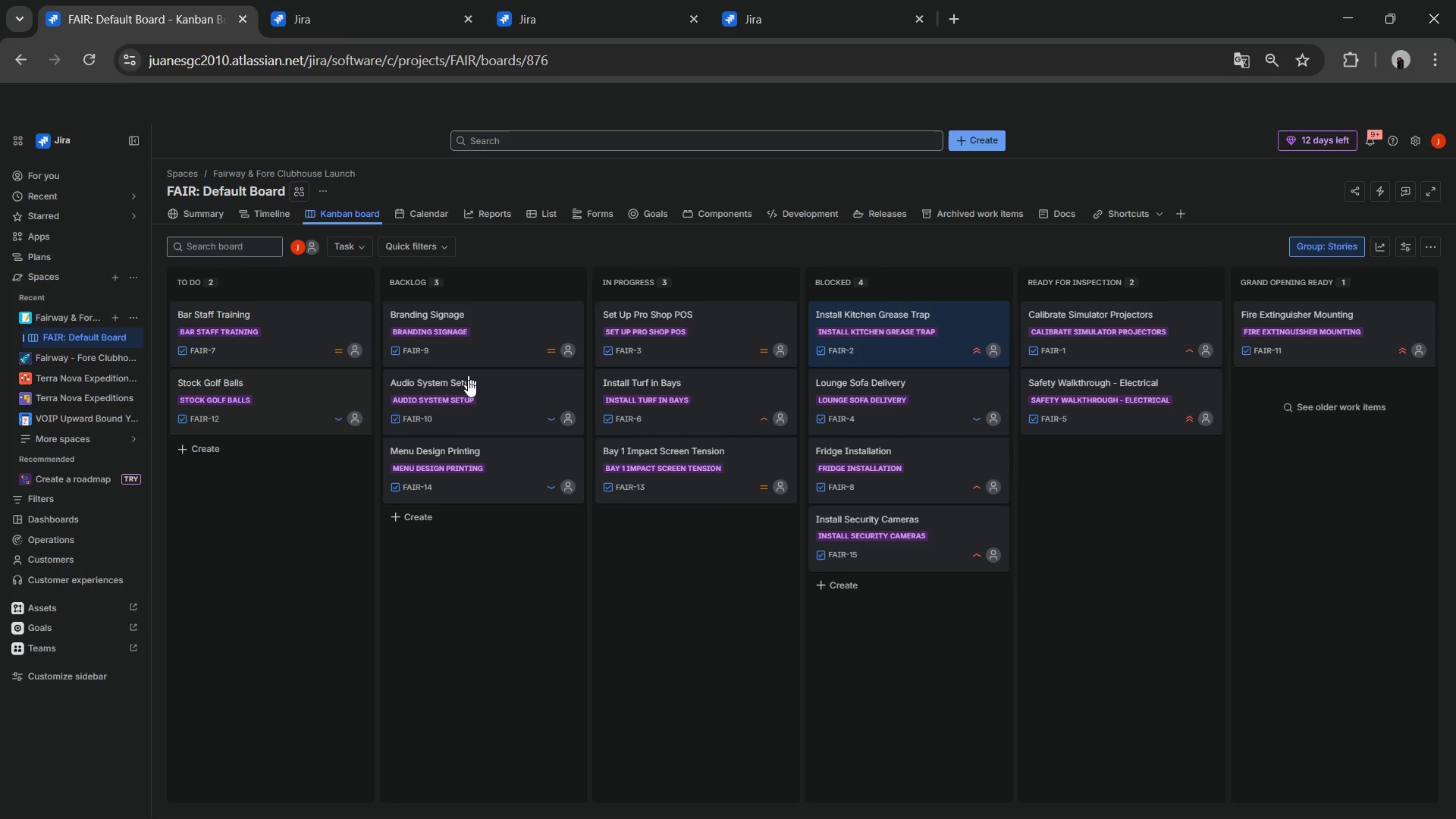 
wait(11.39)
 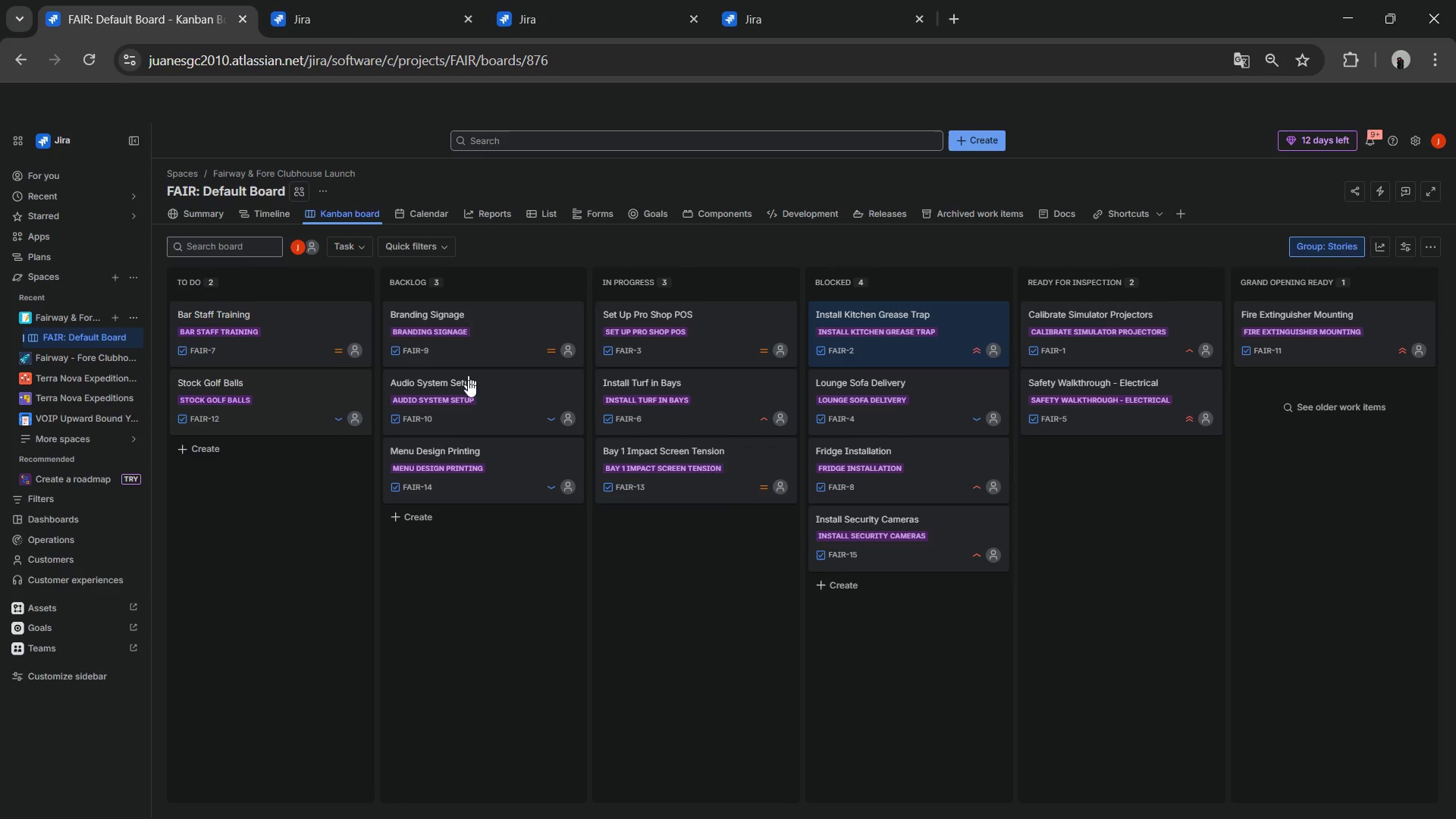 
left_click([871, 516])
 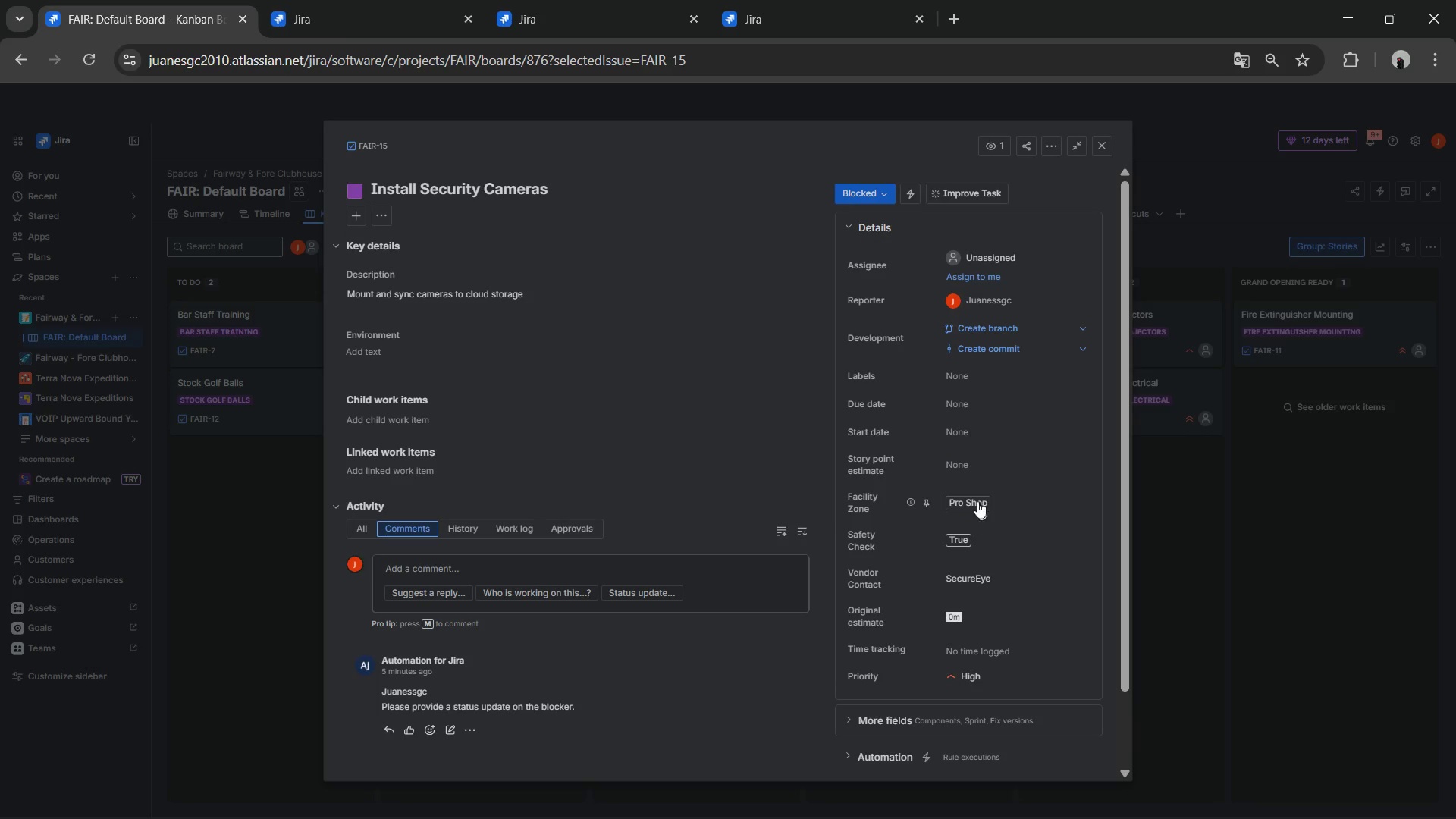 
wait(15.53)
 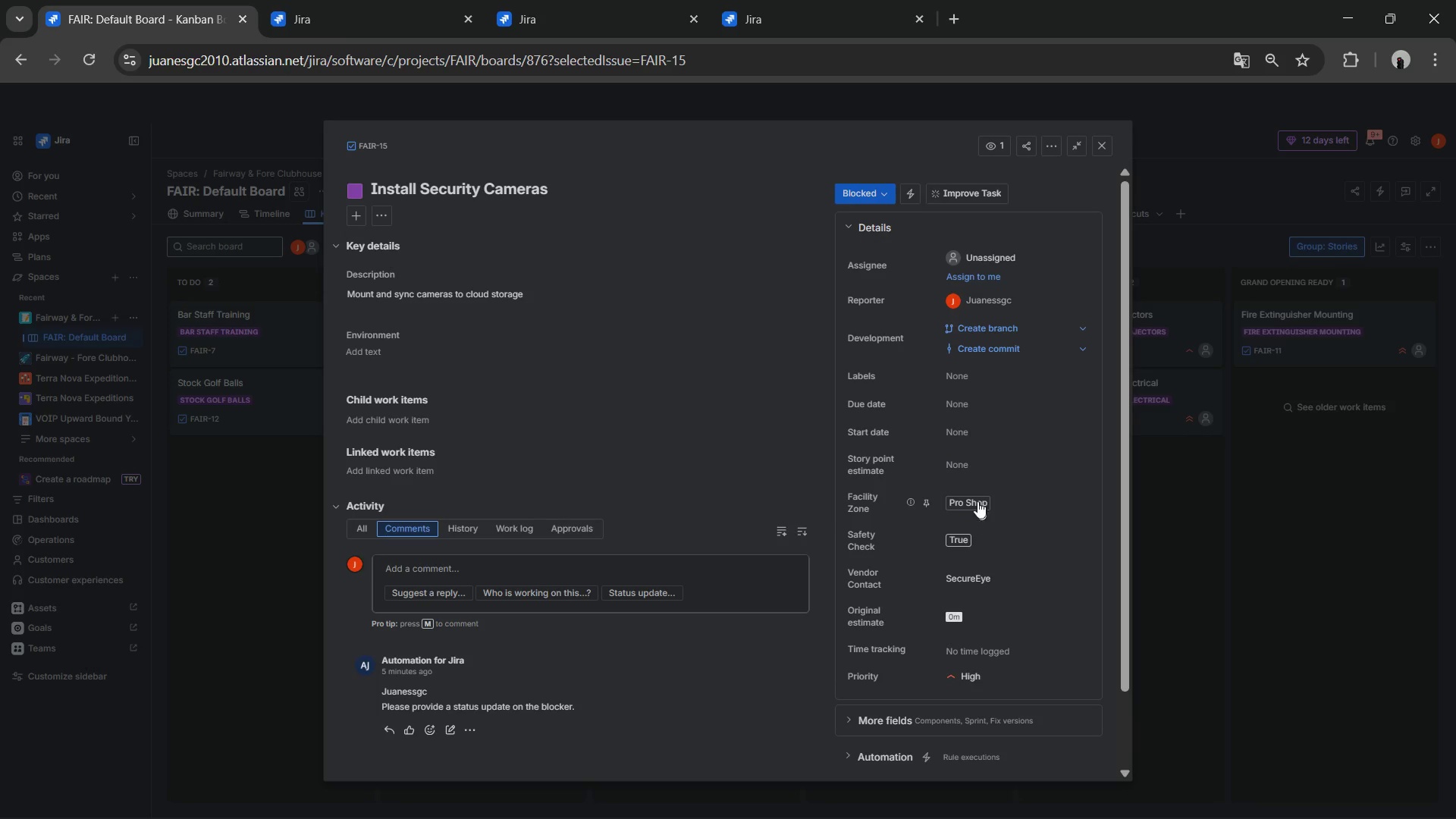 
mouse_move([895, 394])
 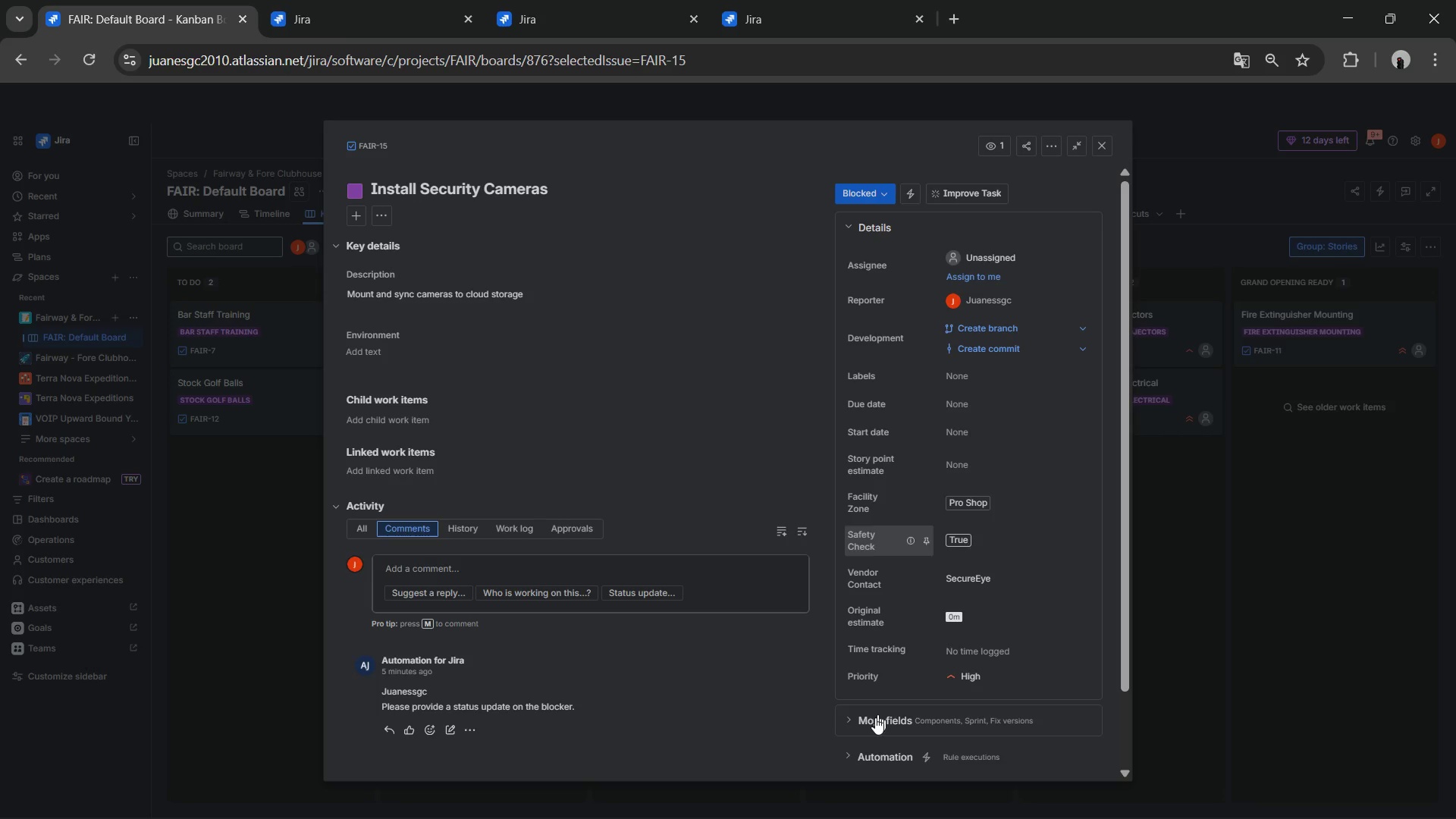 
left_click([868, 729])
 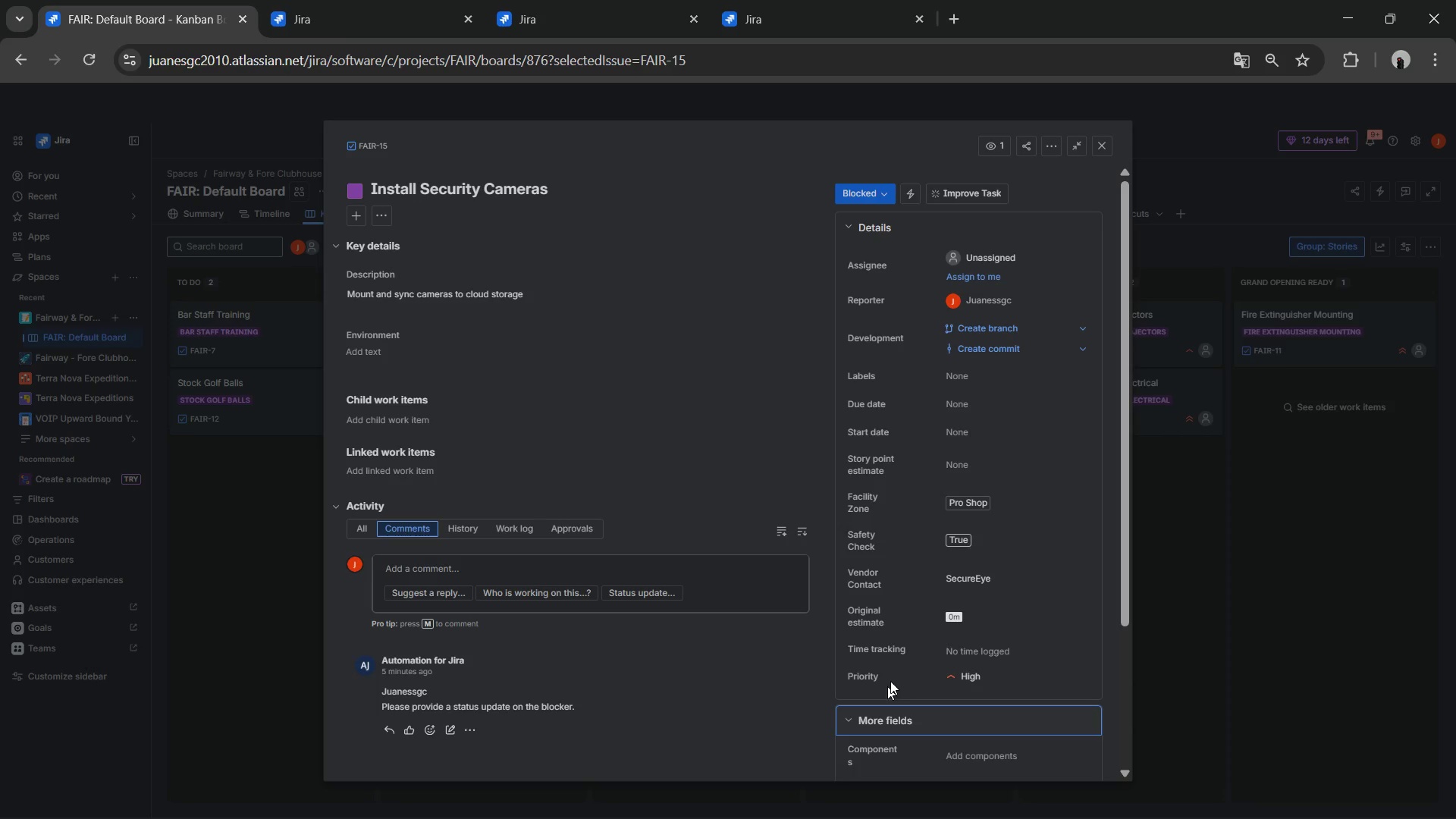 
scroll: coordinate [892, 538], scroll_direction: down, amount: 6.0
 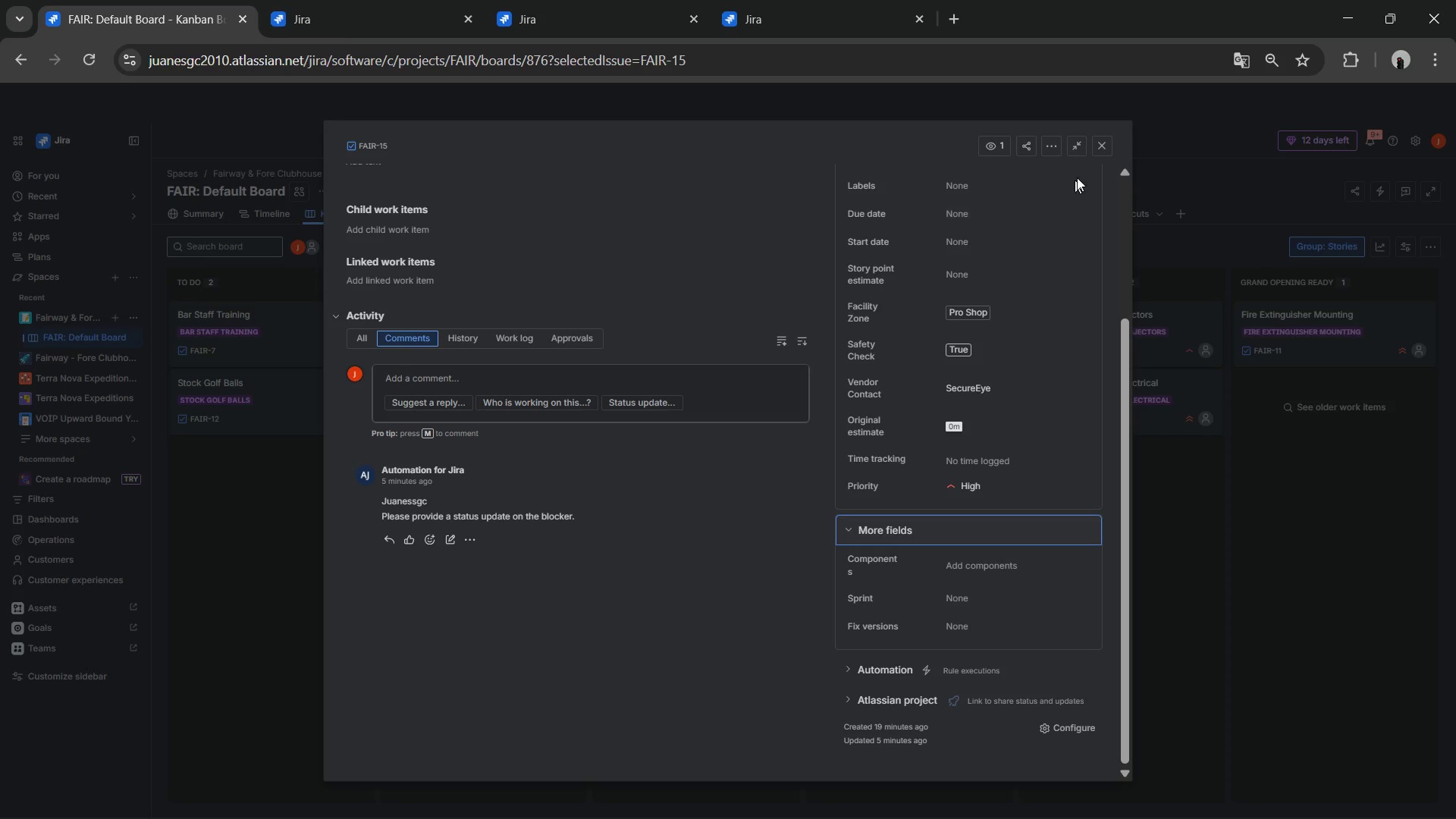 
scroll: coordinate [1068, 226], scroll_direction: up, amount: 3.0
 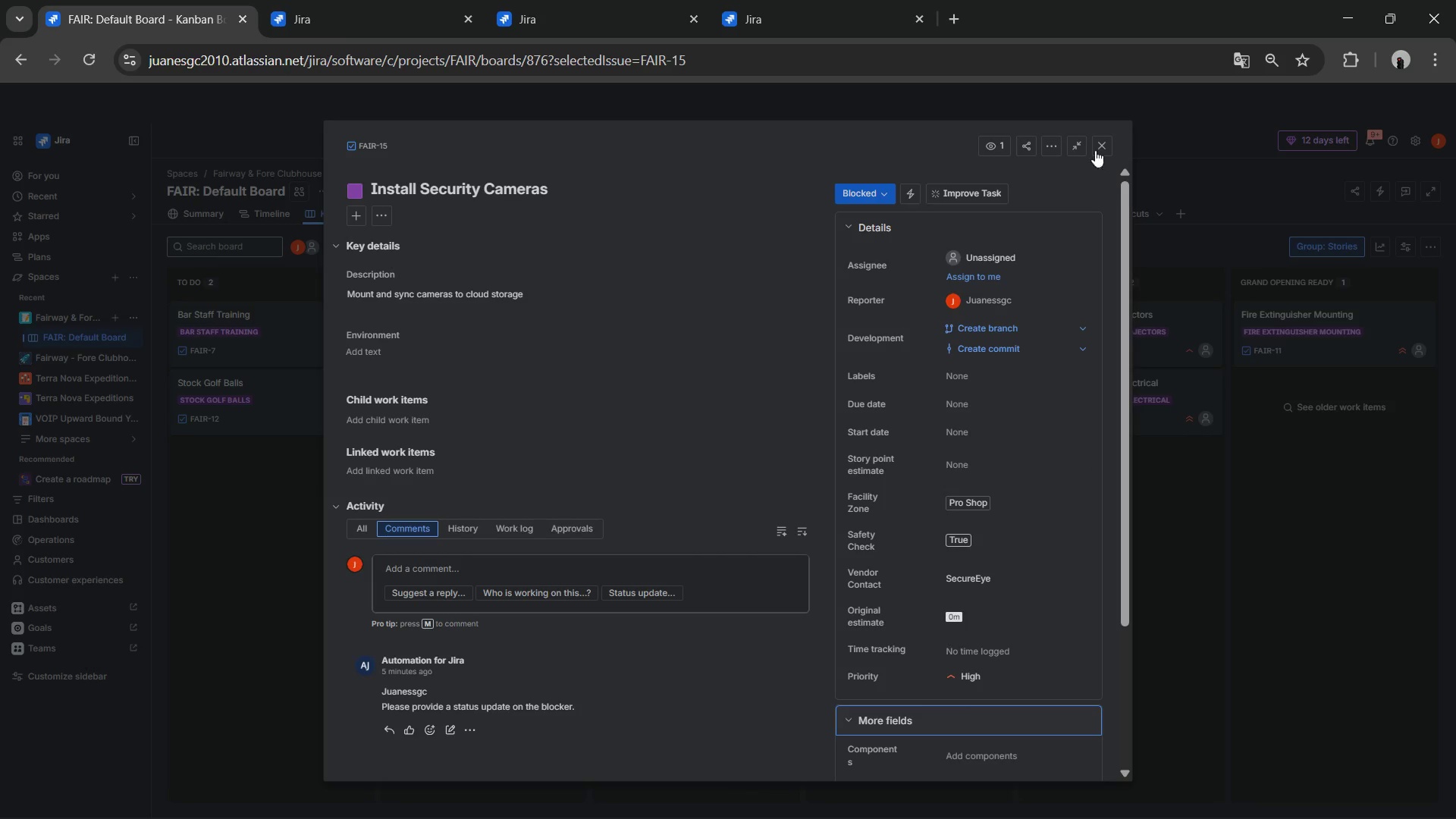 
left_click([1095, 150])
 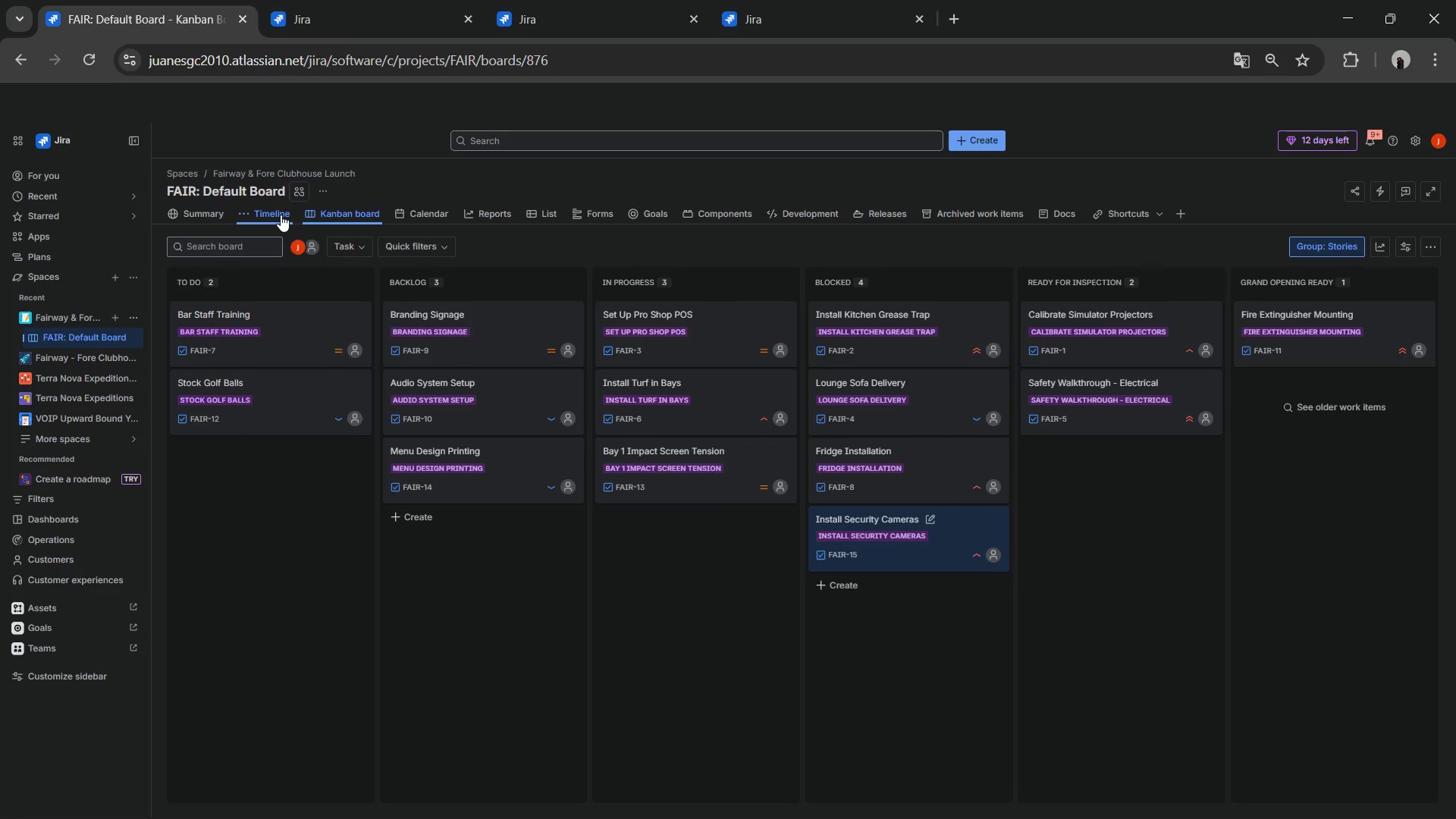 
wait(18.88)
 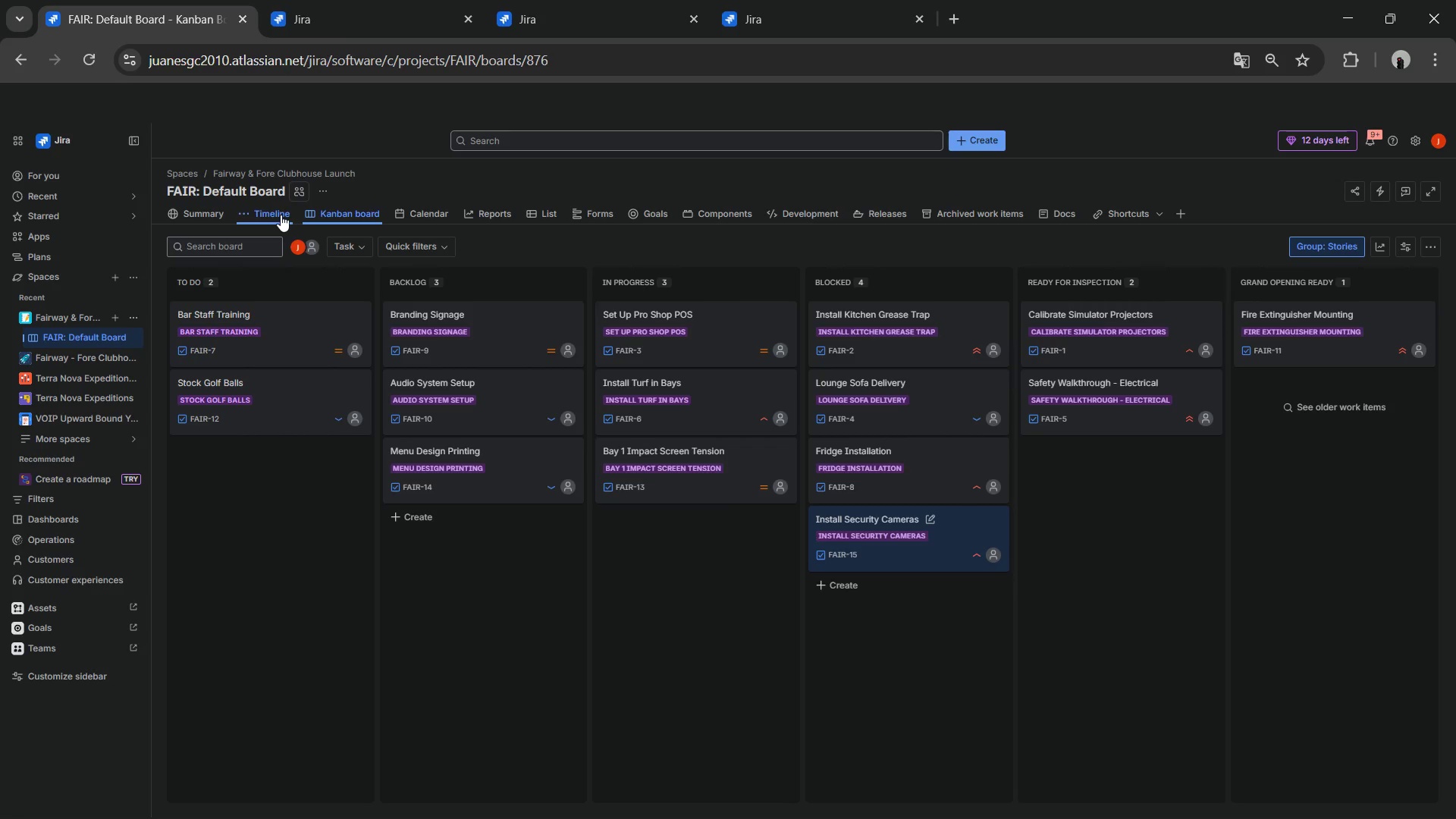 
left_click([538, 205])
 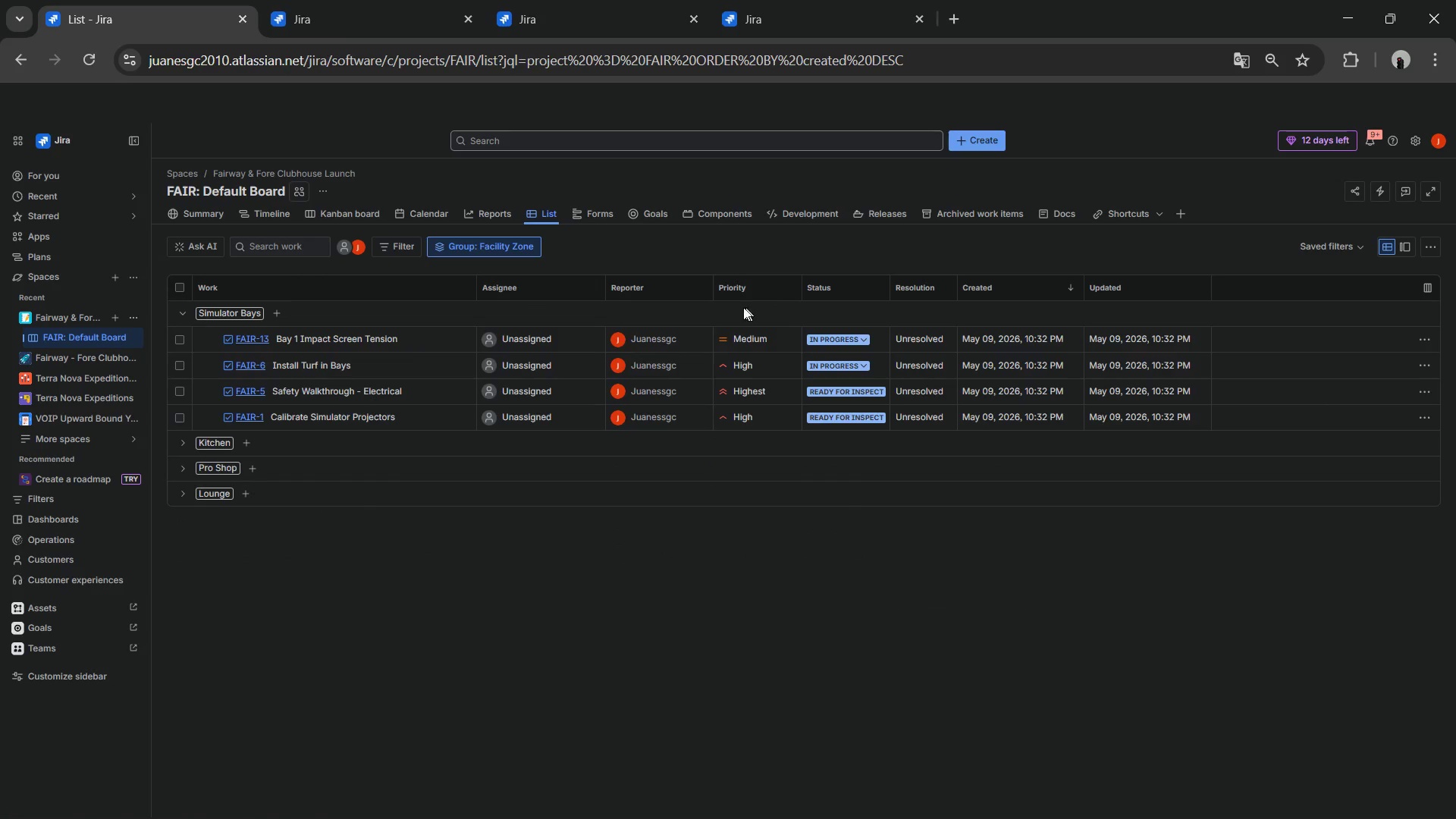 
wait(6.41)
 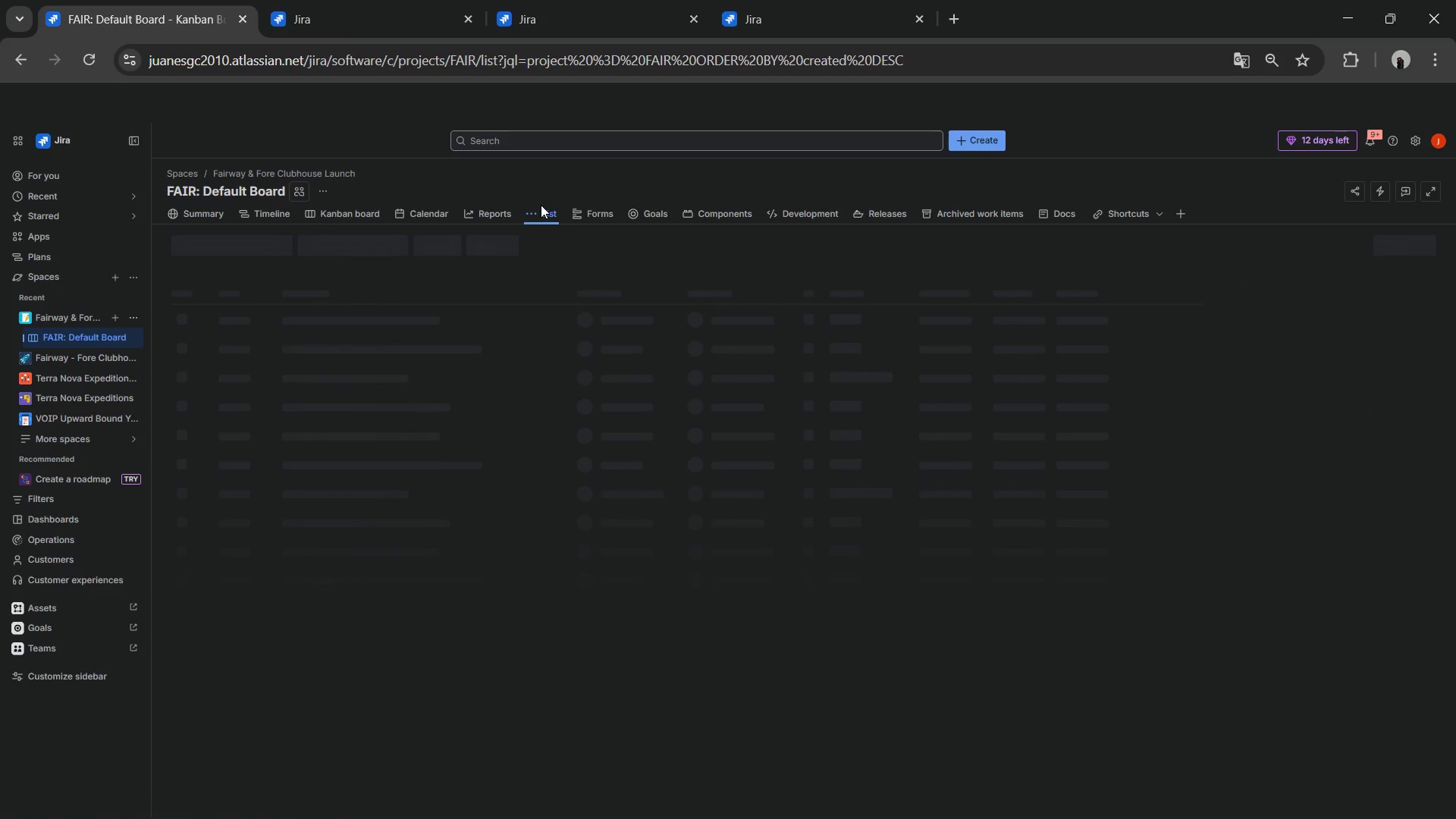 
left_click([186, 447])
 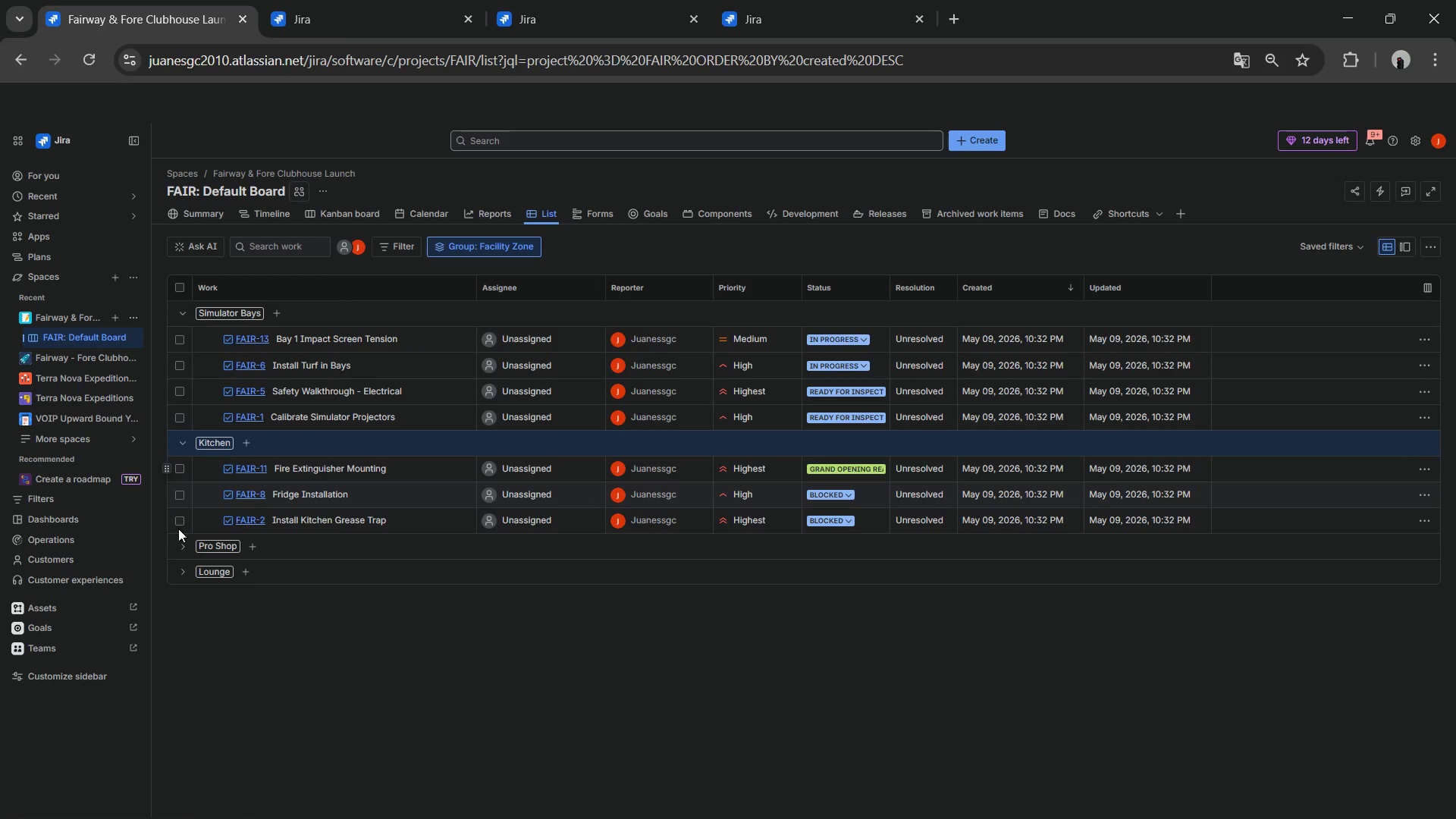 
left_click([182, 542])
 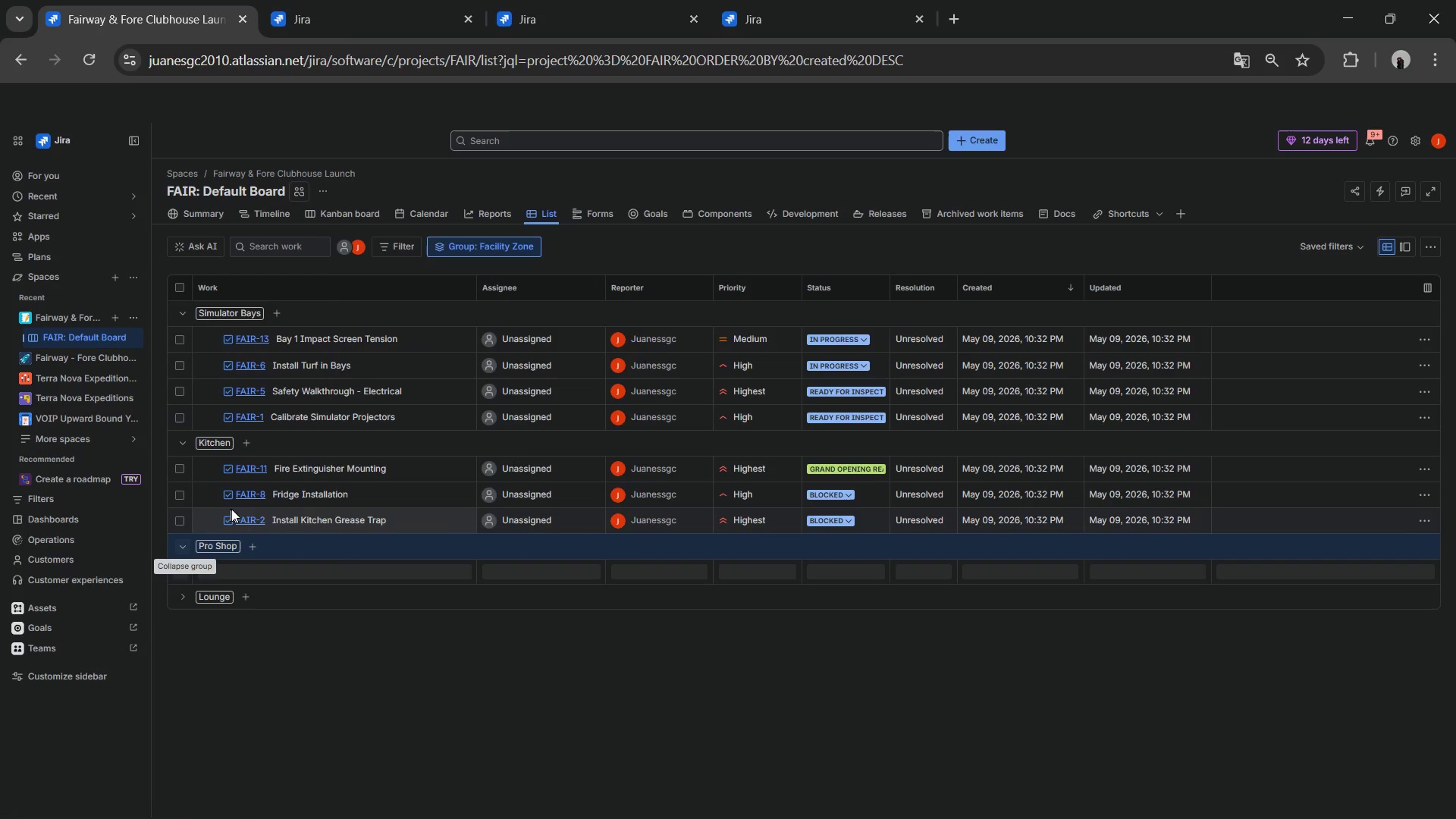 
scroll: coordinate [232, 508], scroll_direction: down, amount: 2.0
 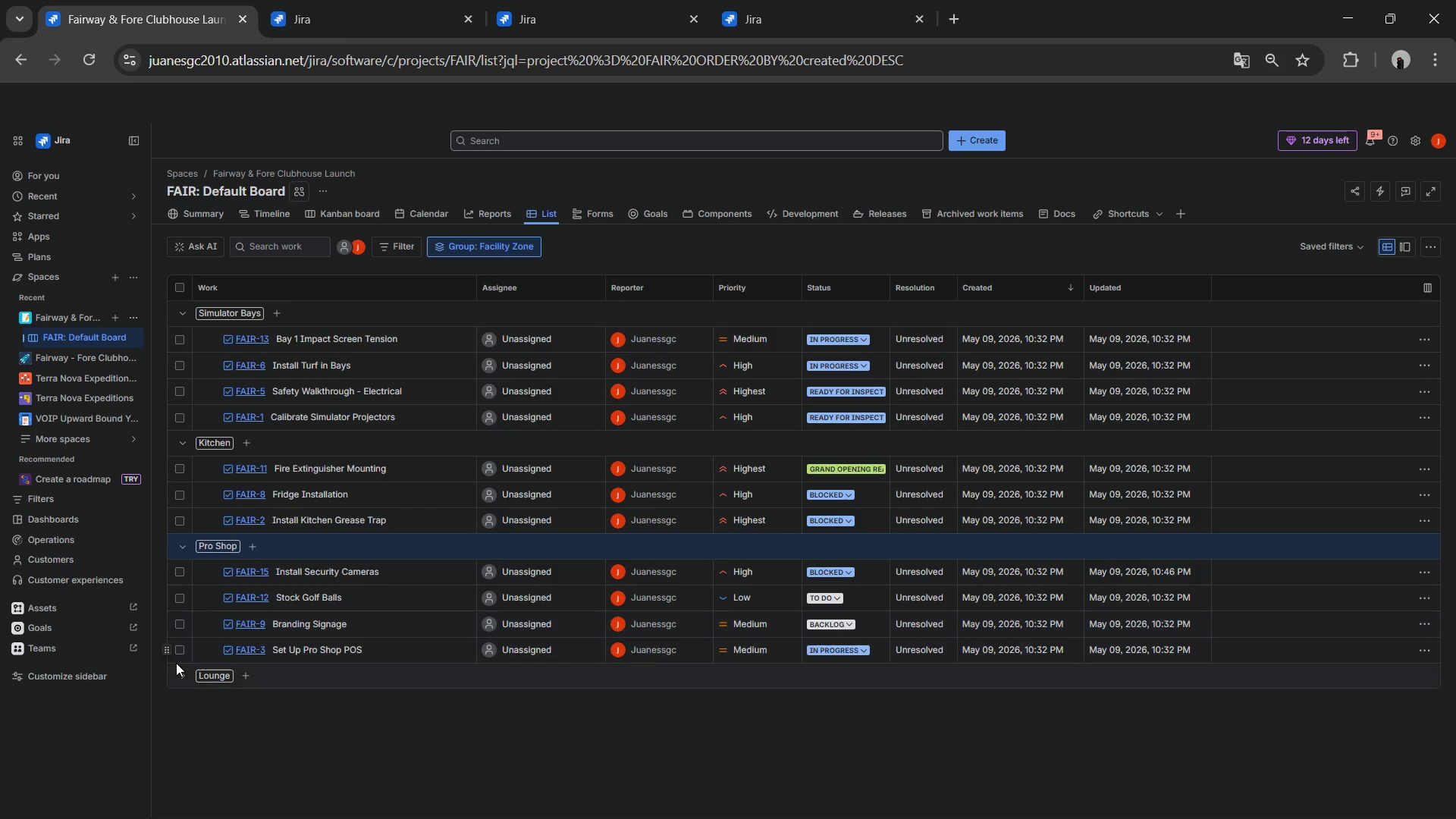 
left_click([174, 675])
 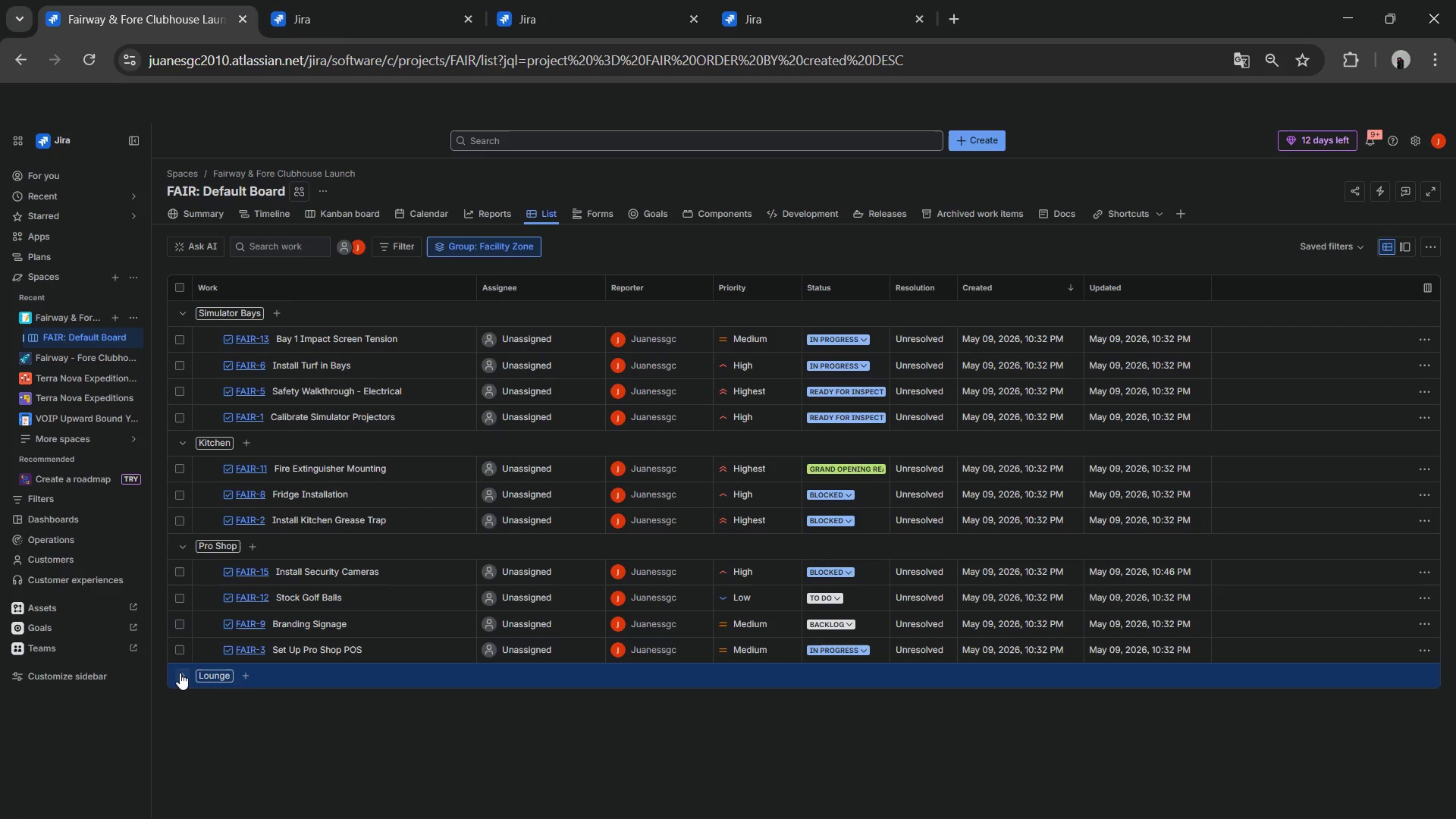 
left_click([180, 673])
 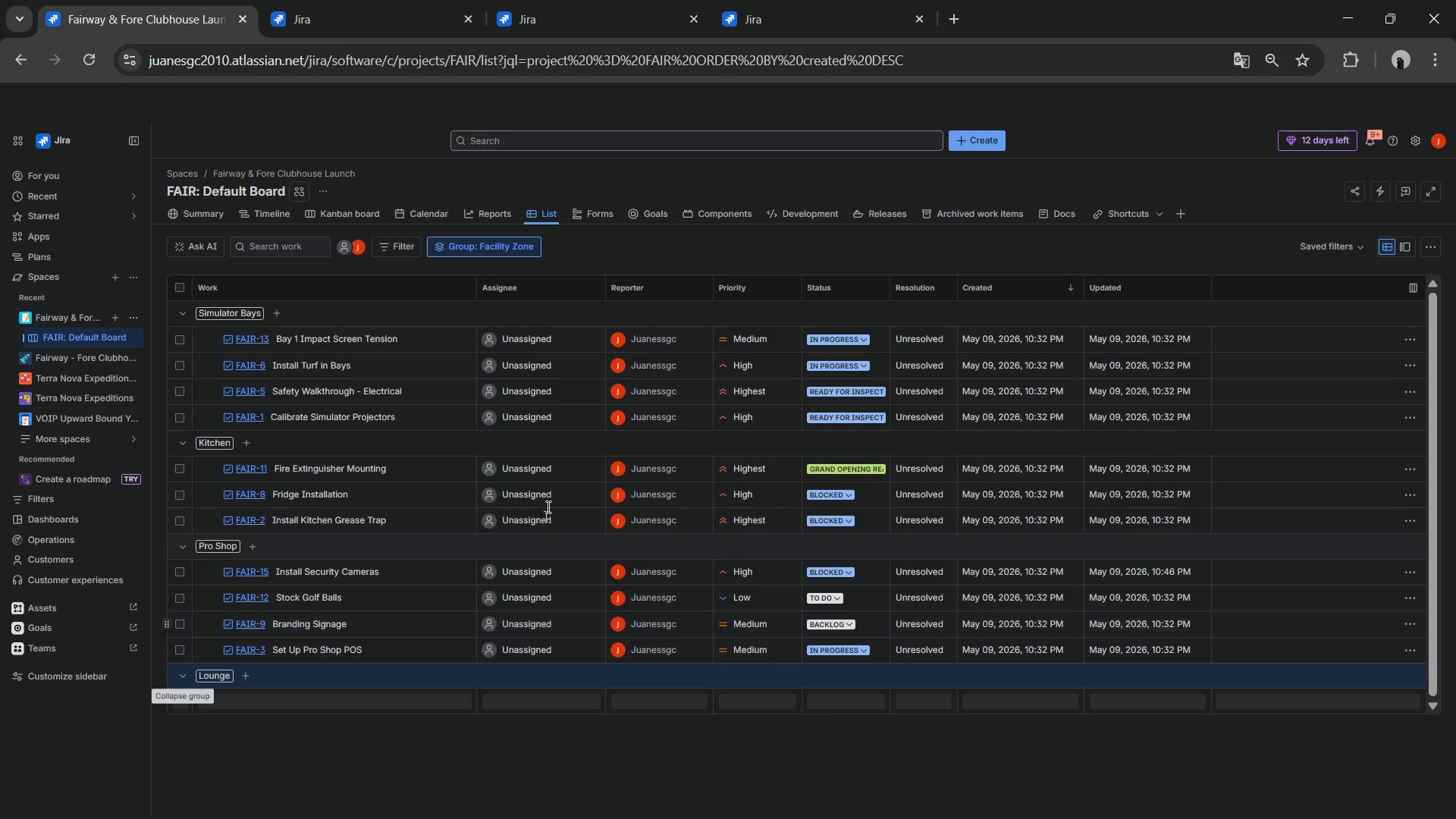 
scroll: coordinate [543, 404], scroll_direction: down, amount: 6.0
 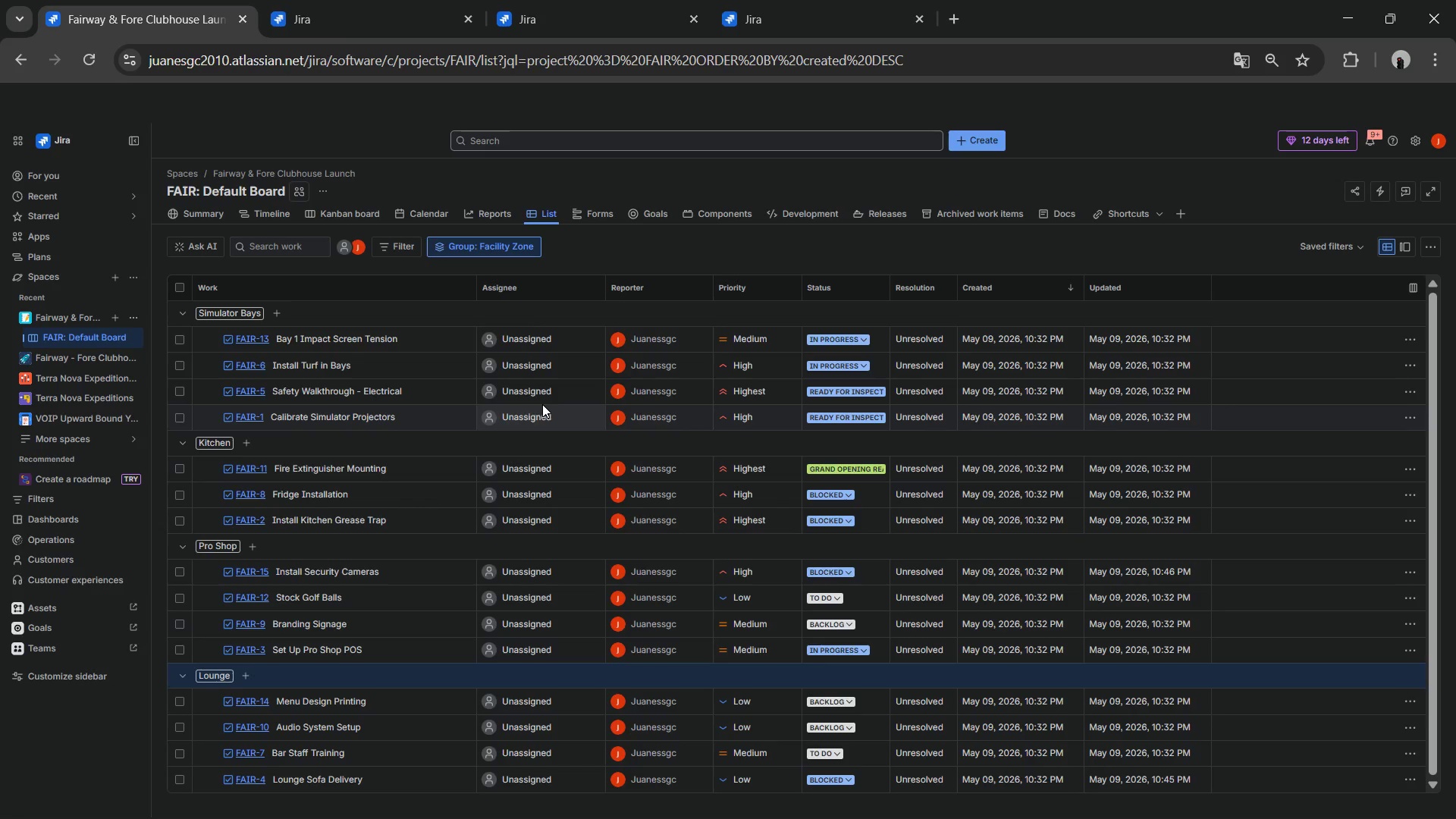 
scroll: coordinate [533, 404], scroll_direction: up, amount: 4.0
 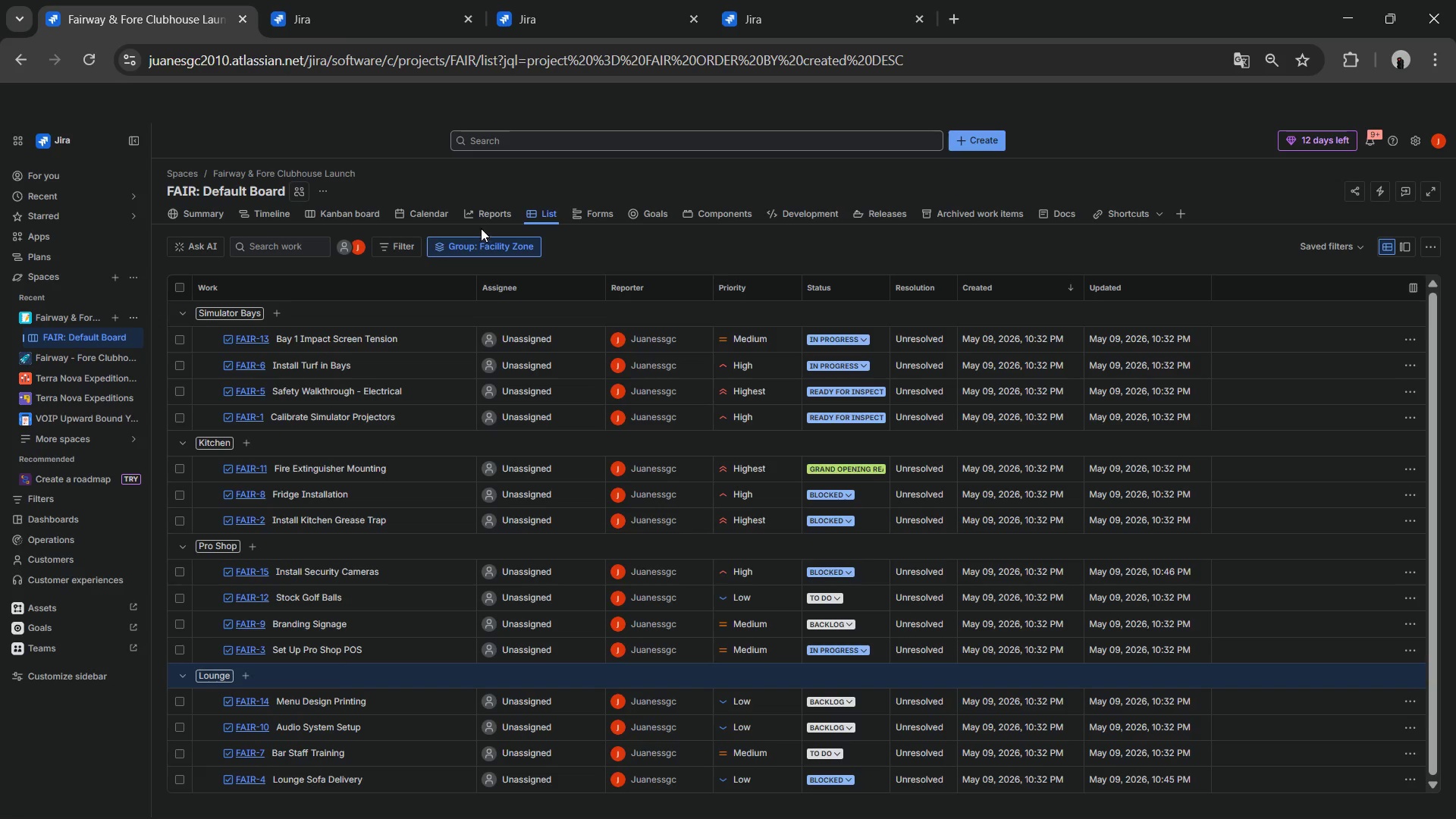 
wait(9.31)
 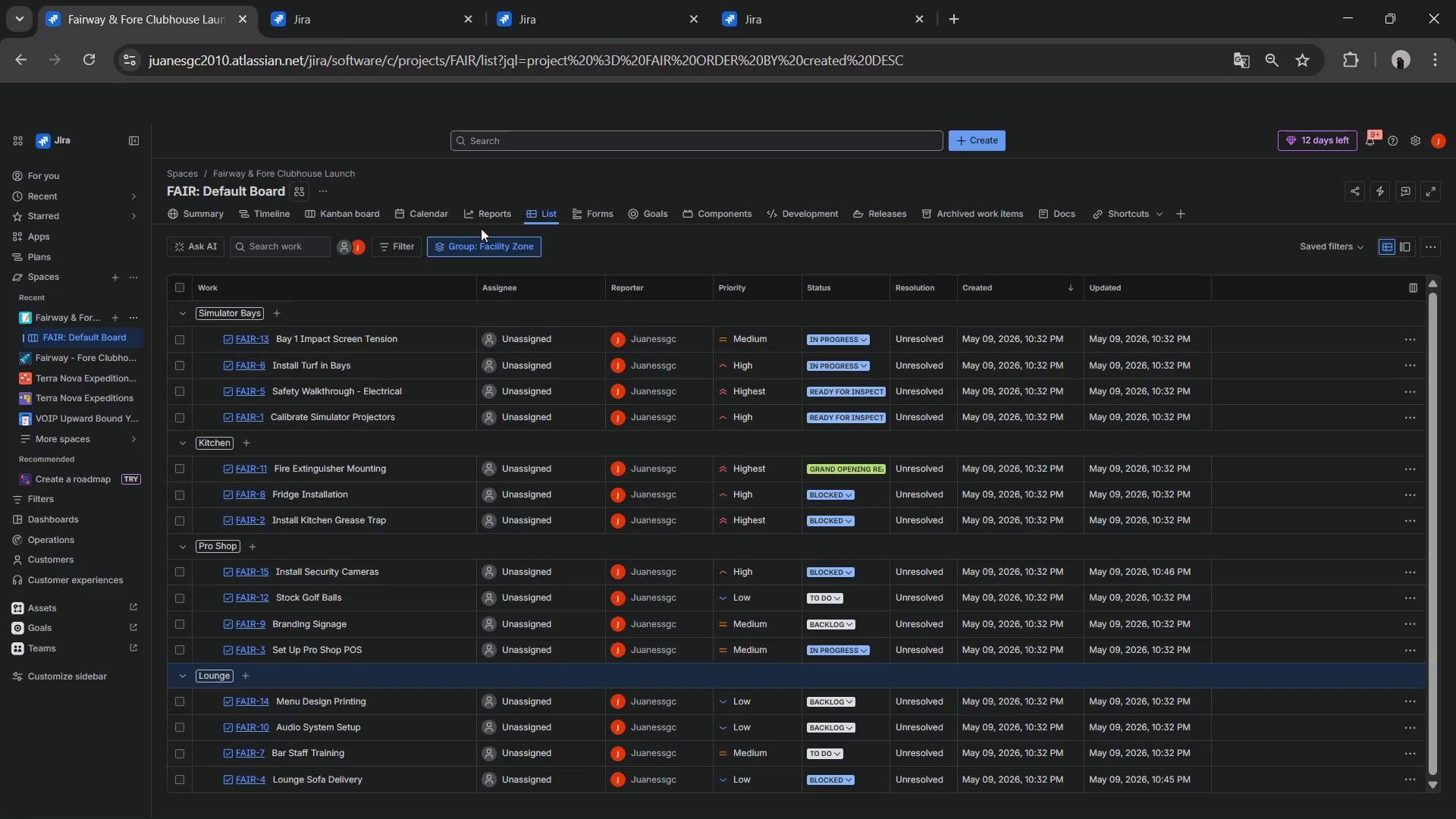 
left_click([133, 323])
 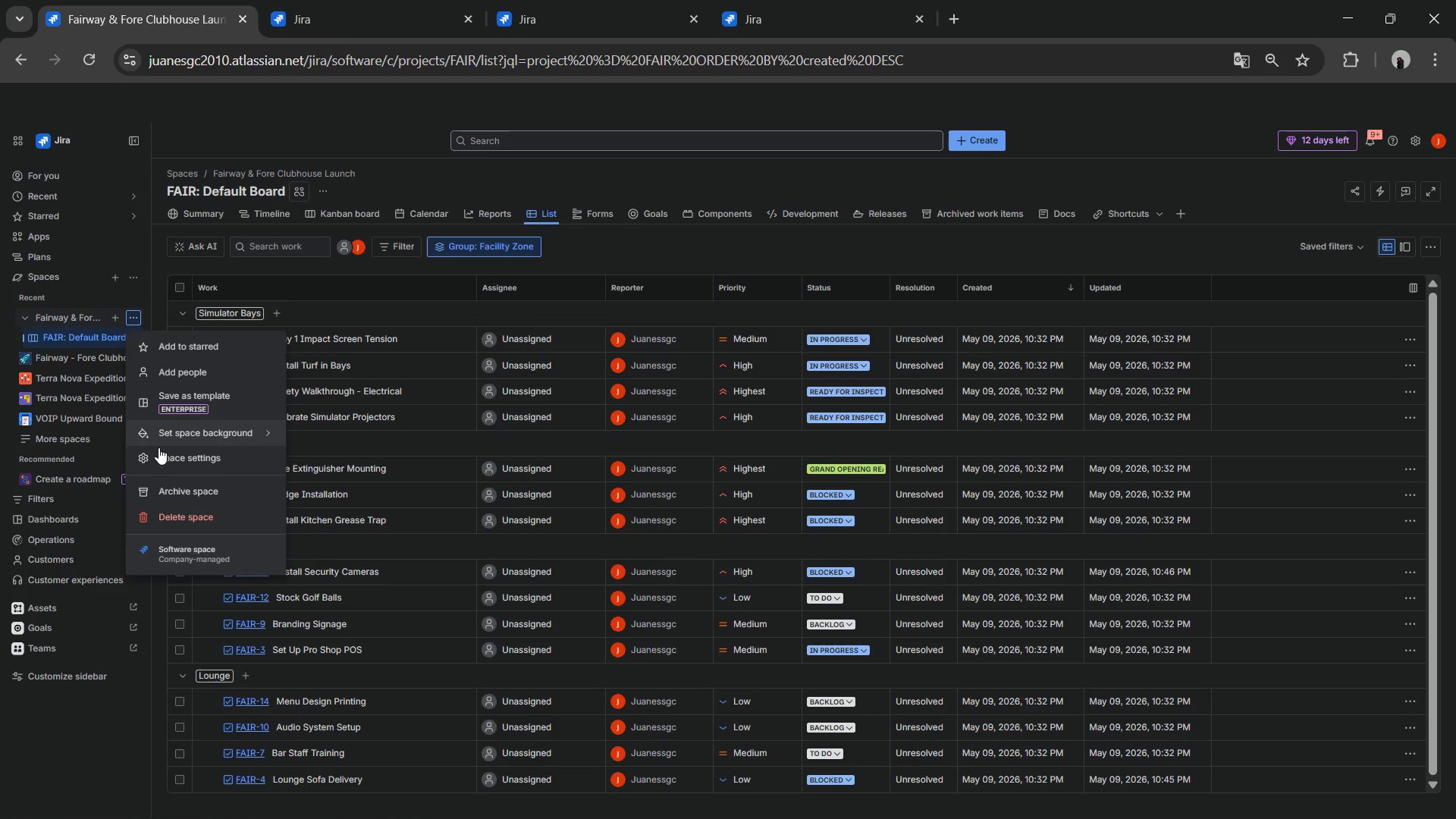 
left_click([162, 463])
 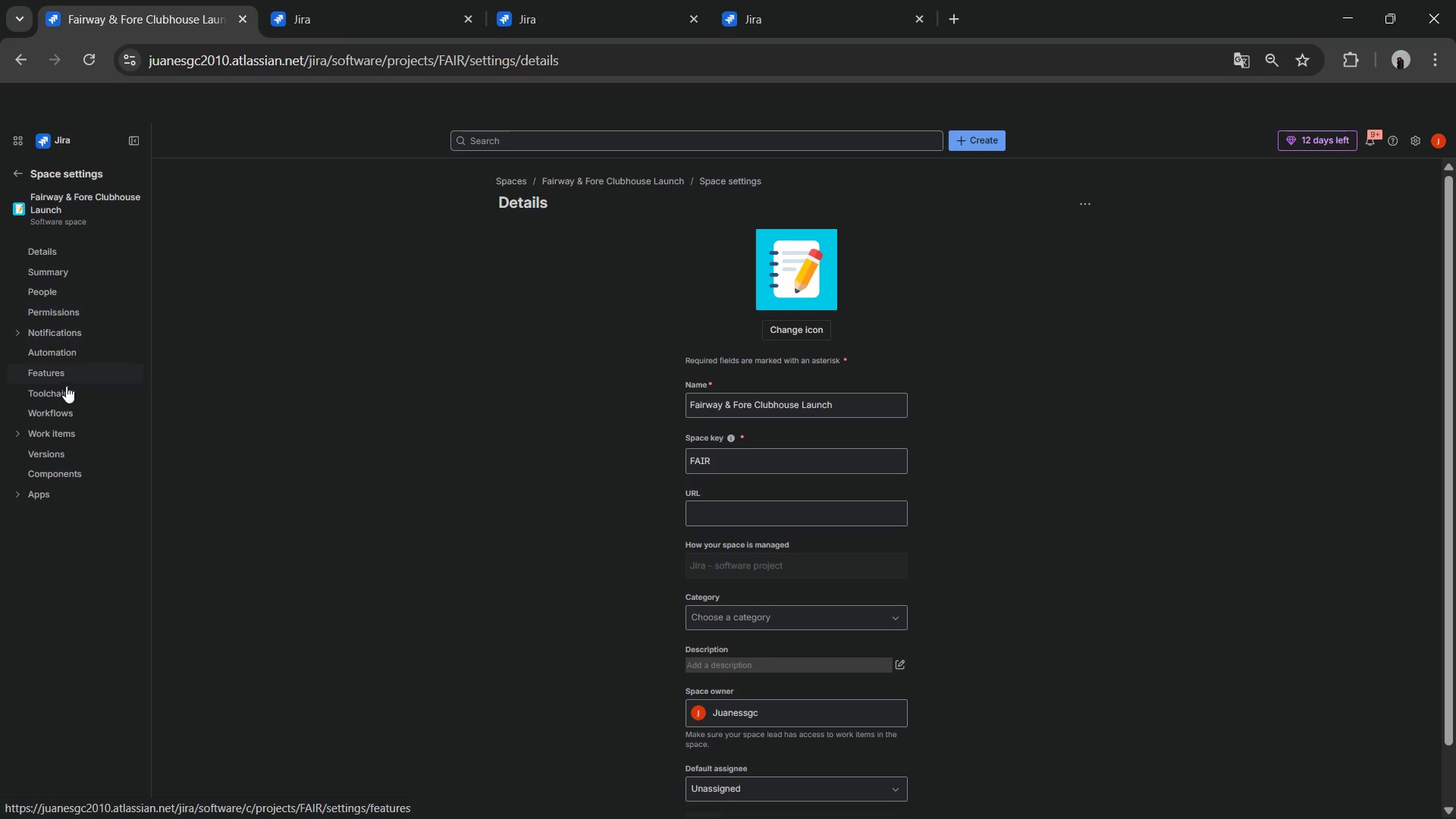 
wait(7.28)
 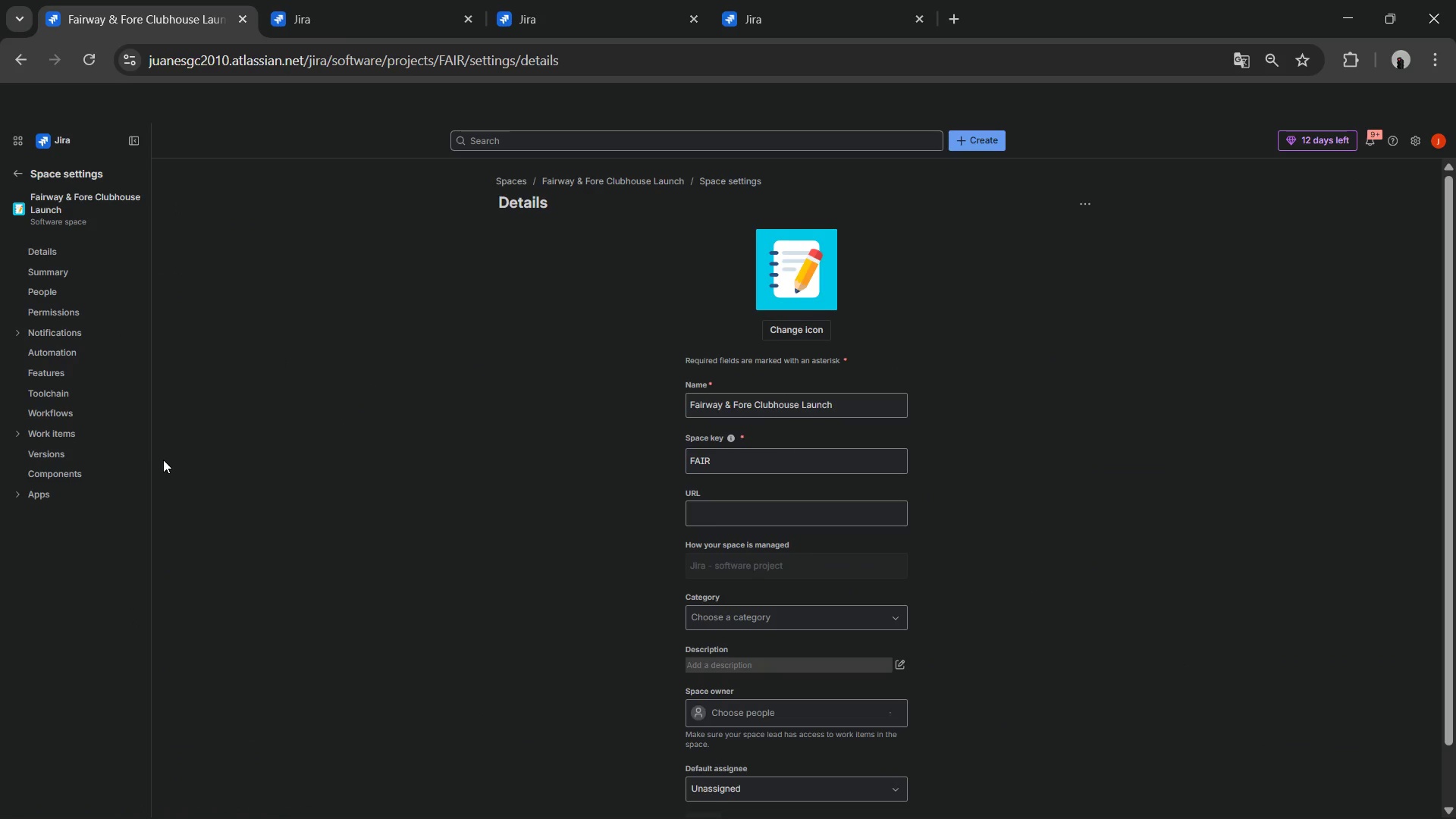 
left_click([33, 434])
 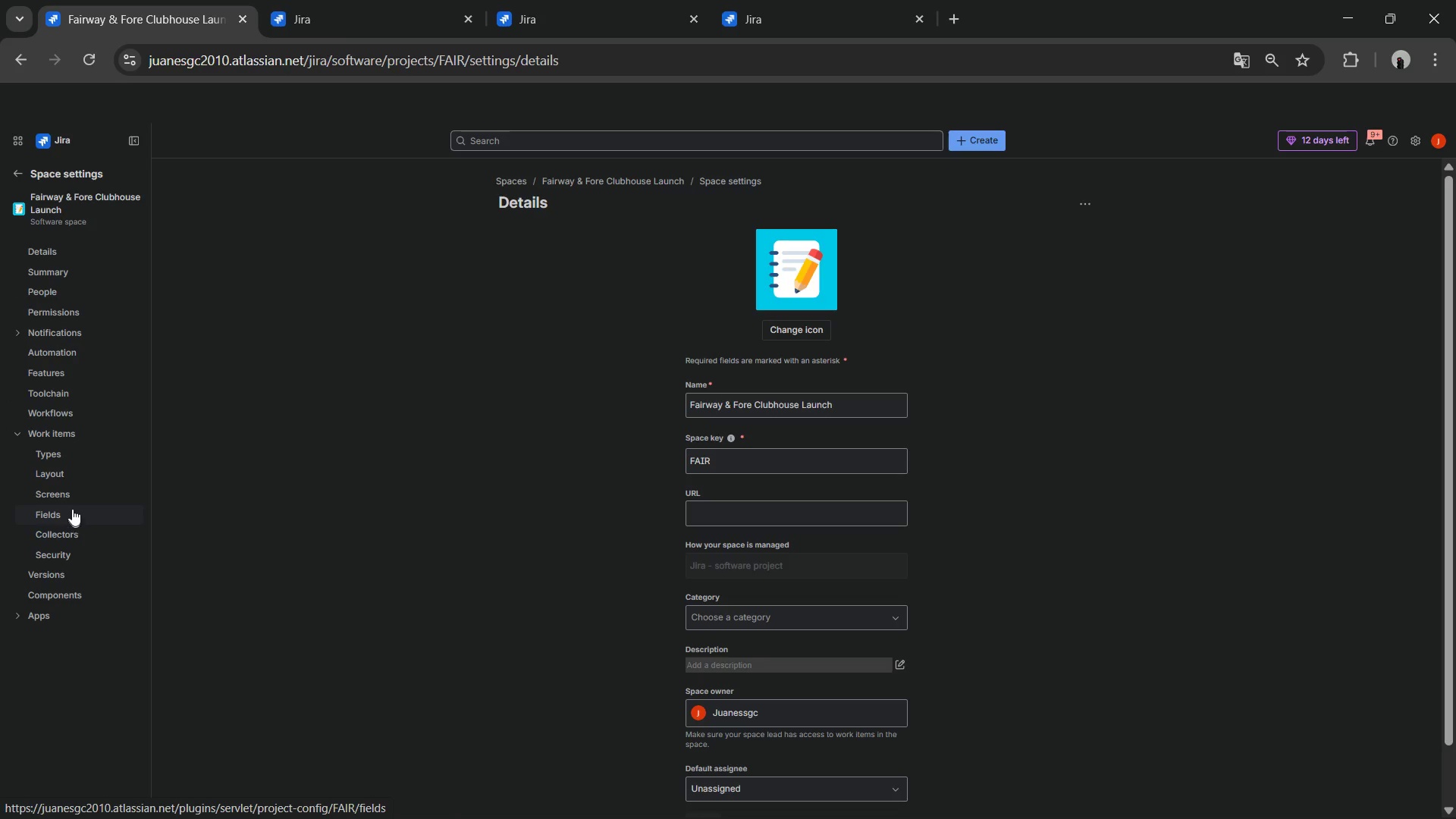 
left_click([65, 518])
 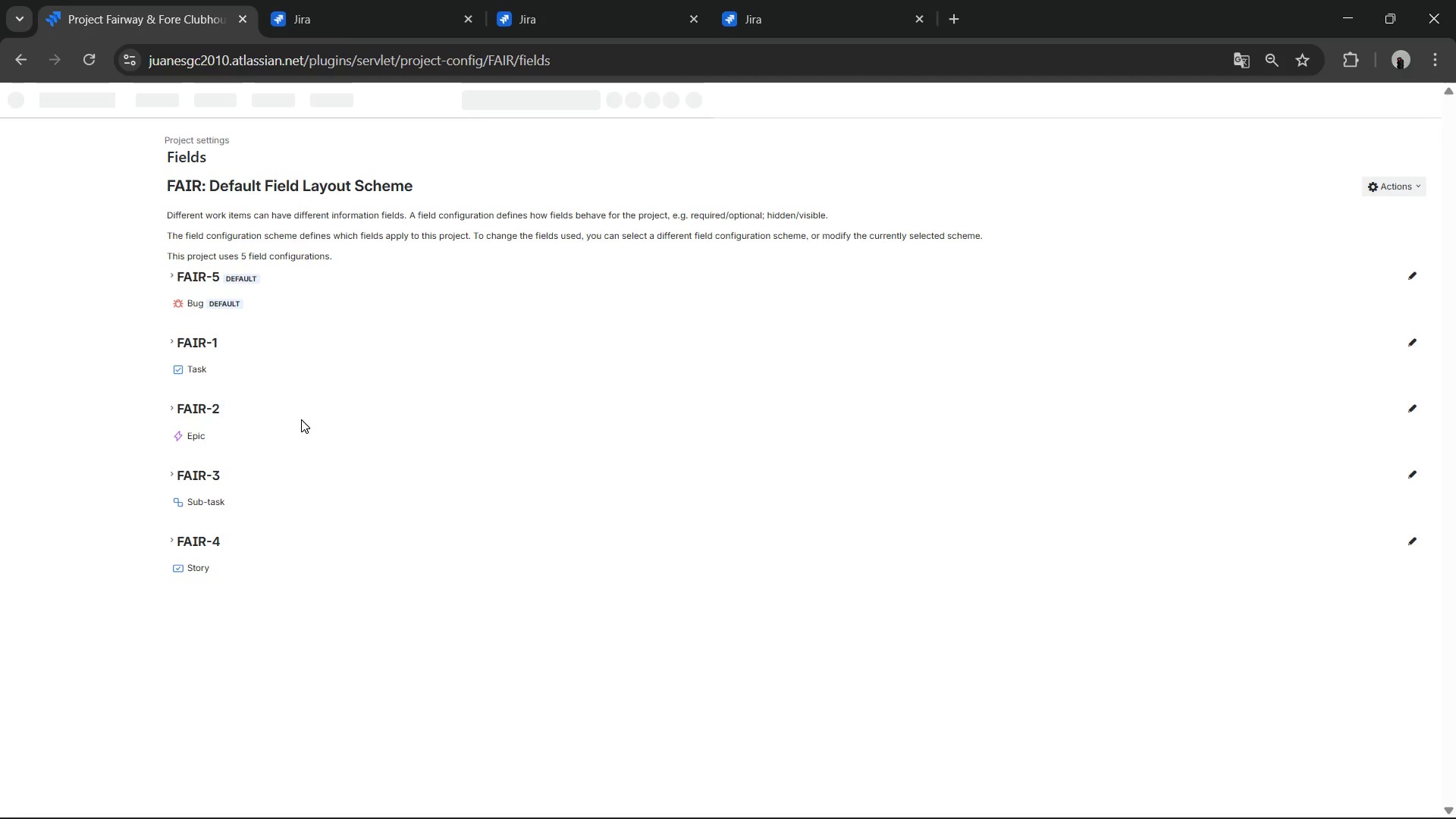 
wait(13.66)
 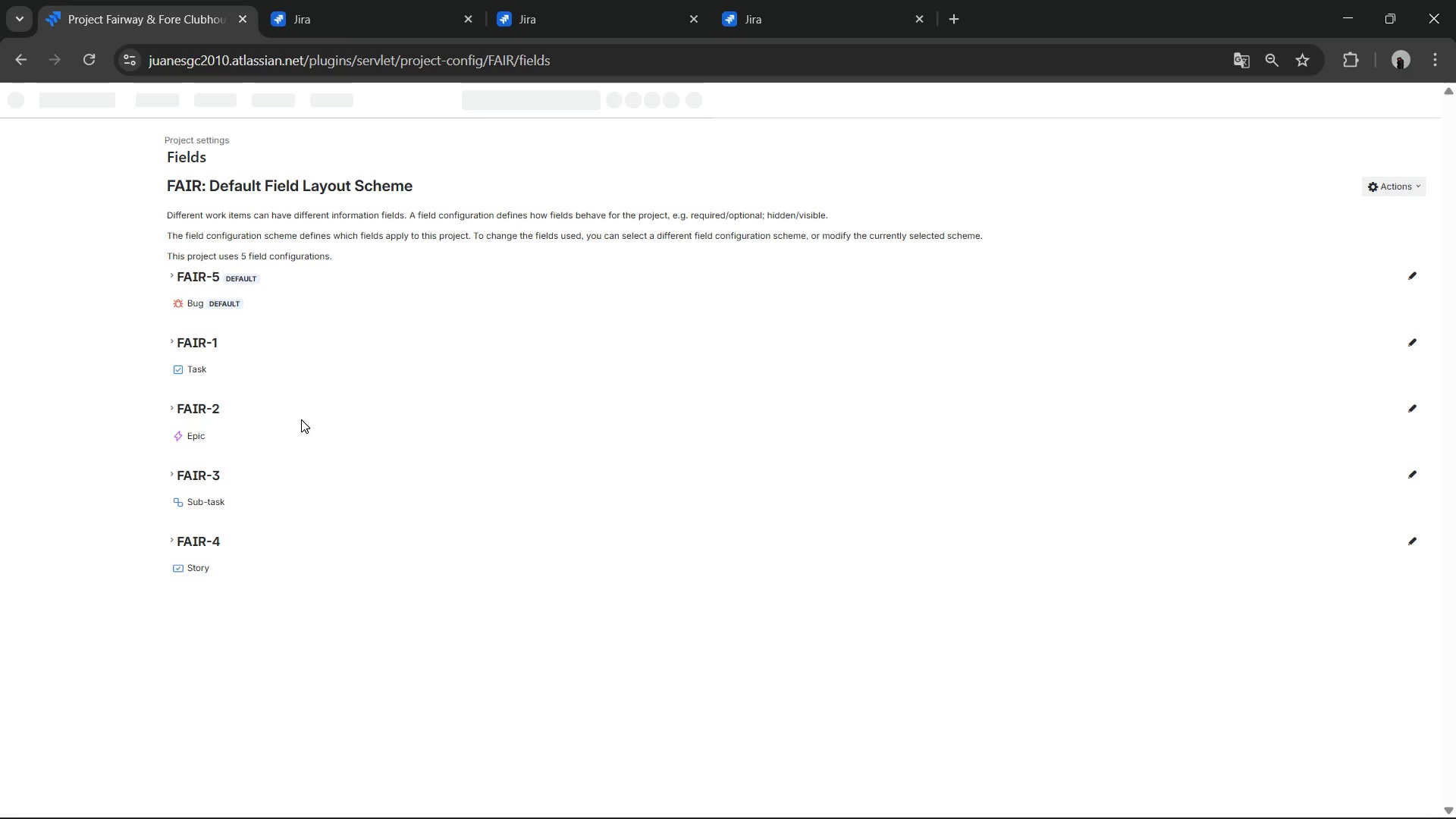 
left_click([168, 381])
 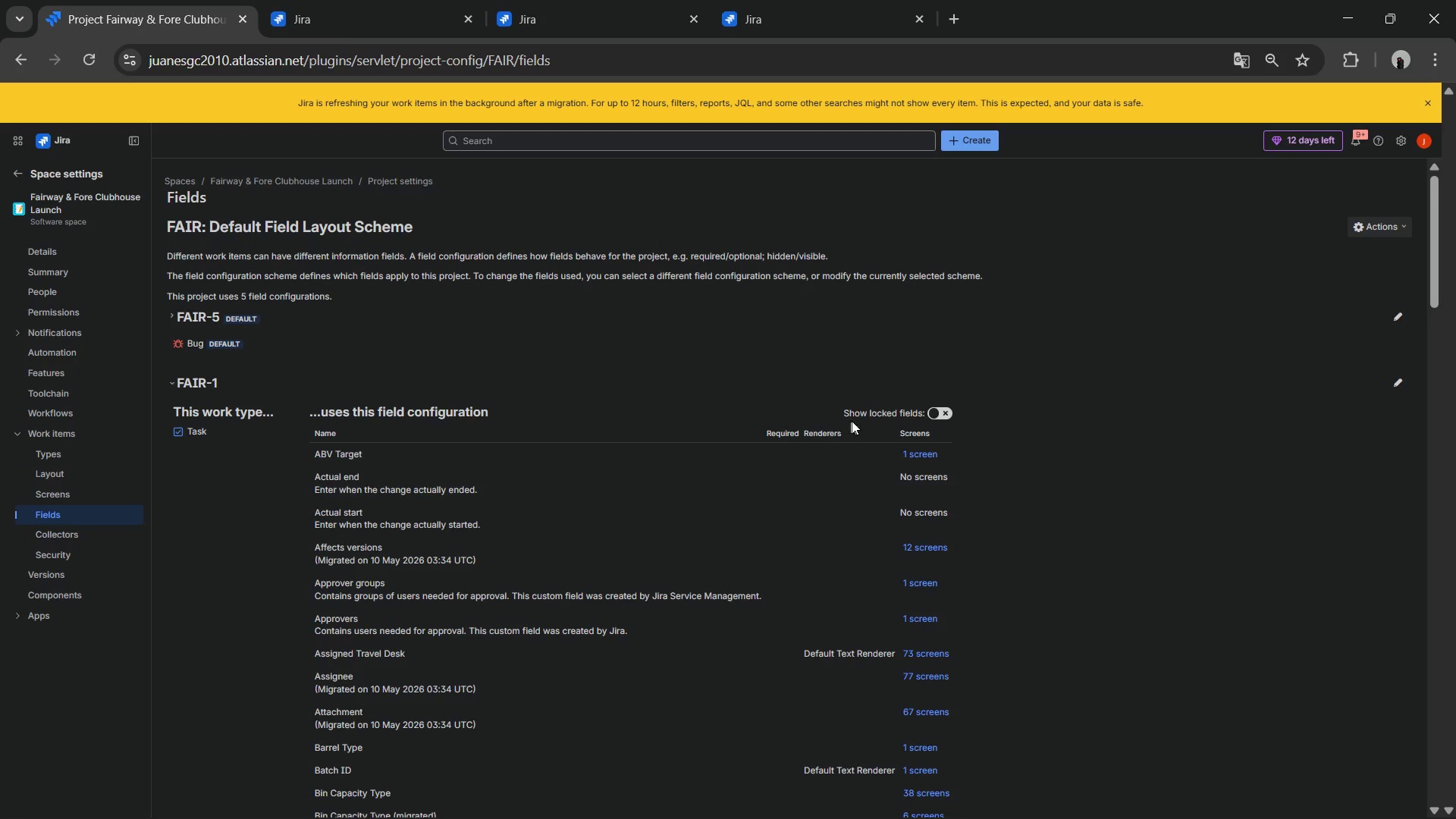 
scroll: coordinate [823, 390], scroll_direction: down, amount: 20.0
 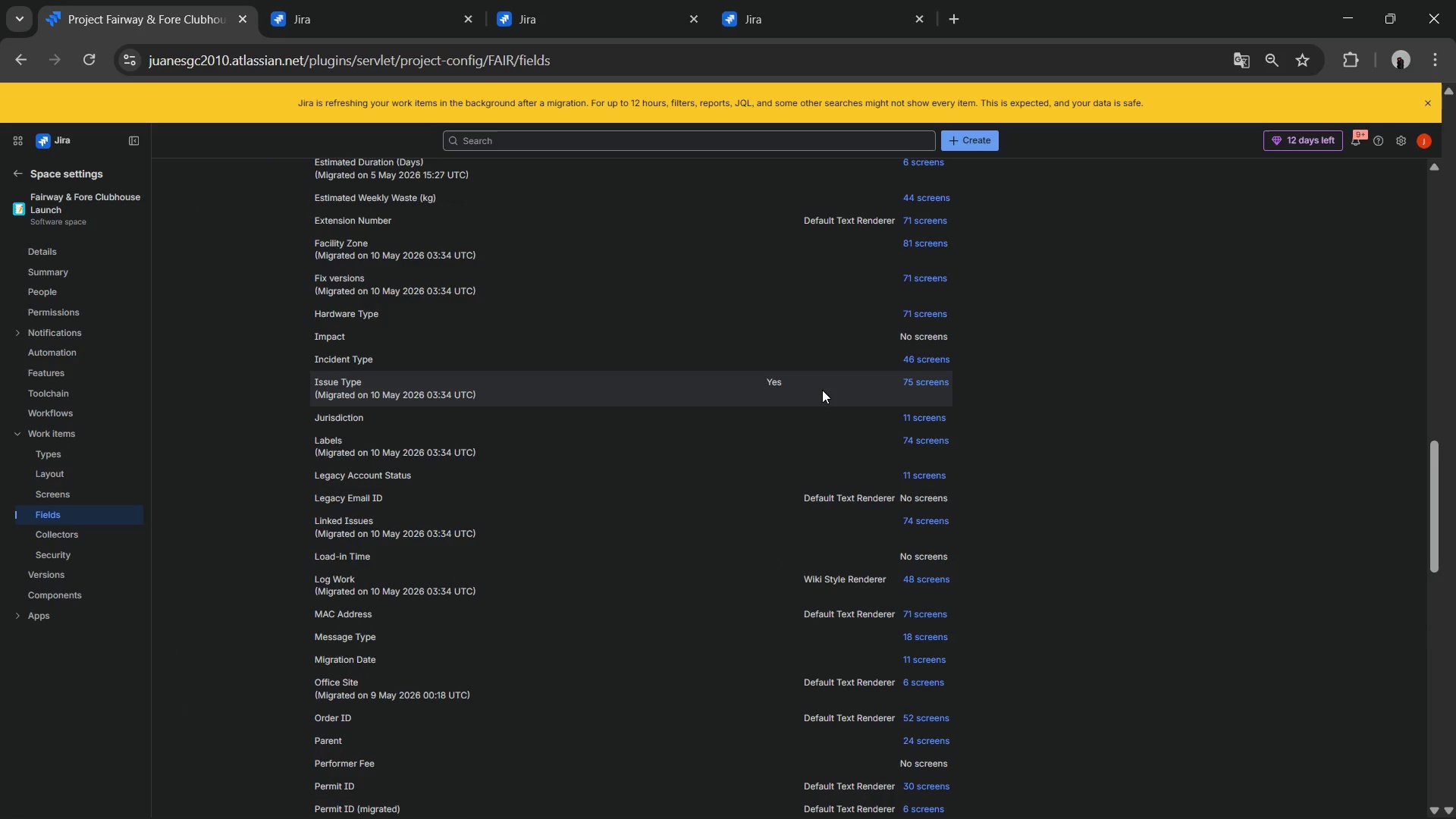 
scroll: coordinate [720, 429], scroll_direction: up, amount: 14.0
 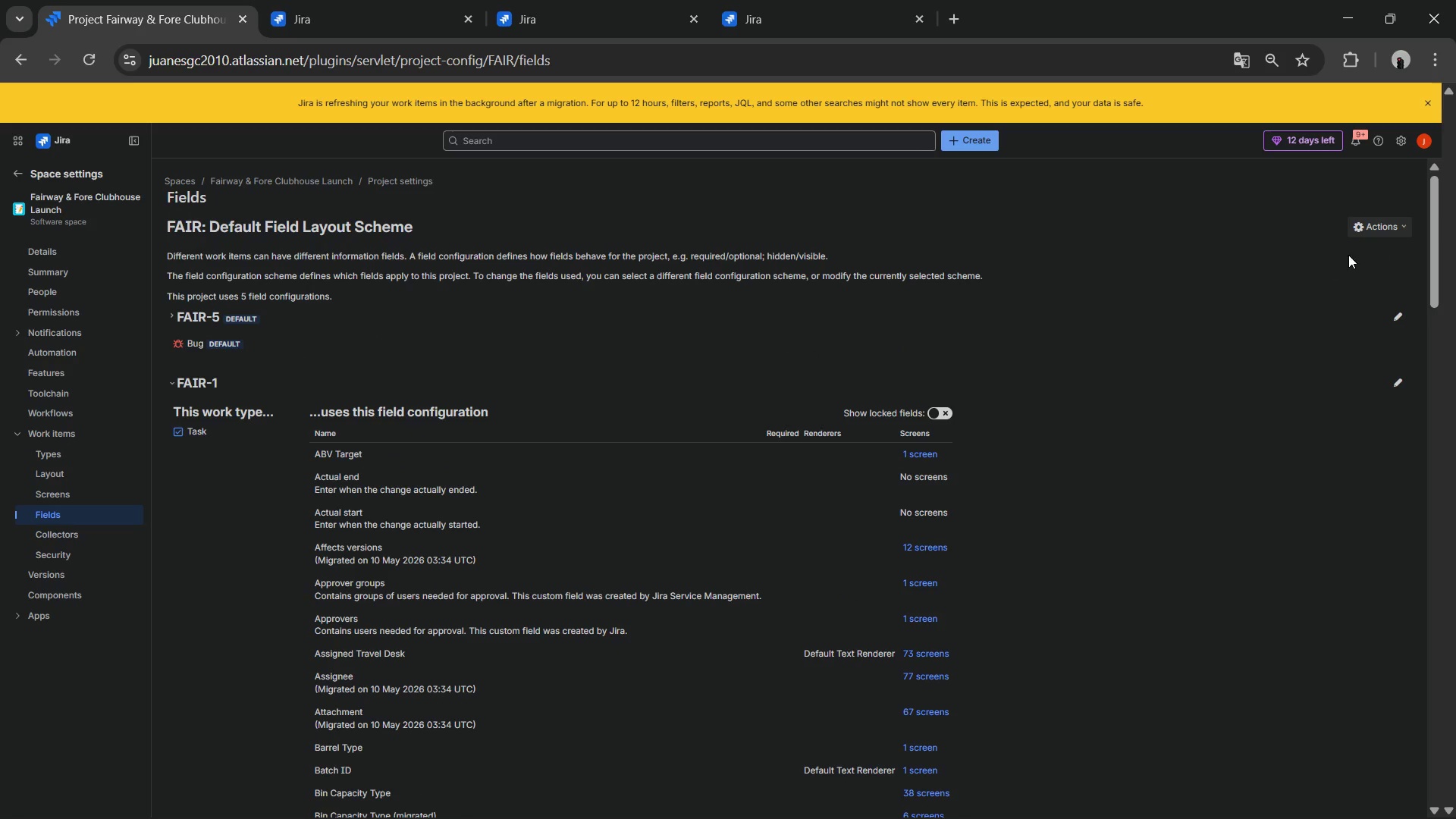 
mouse_move([1376, 225])
 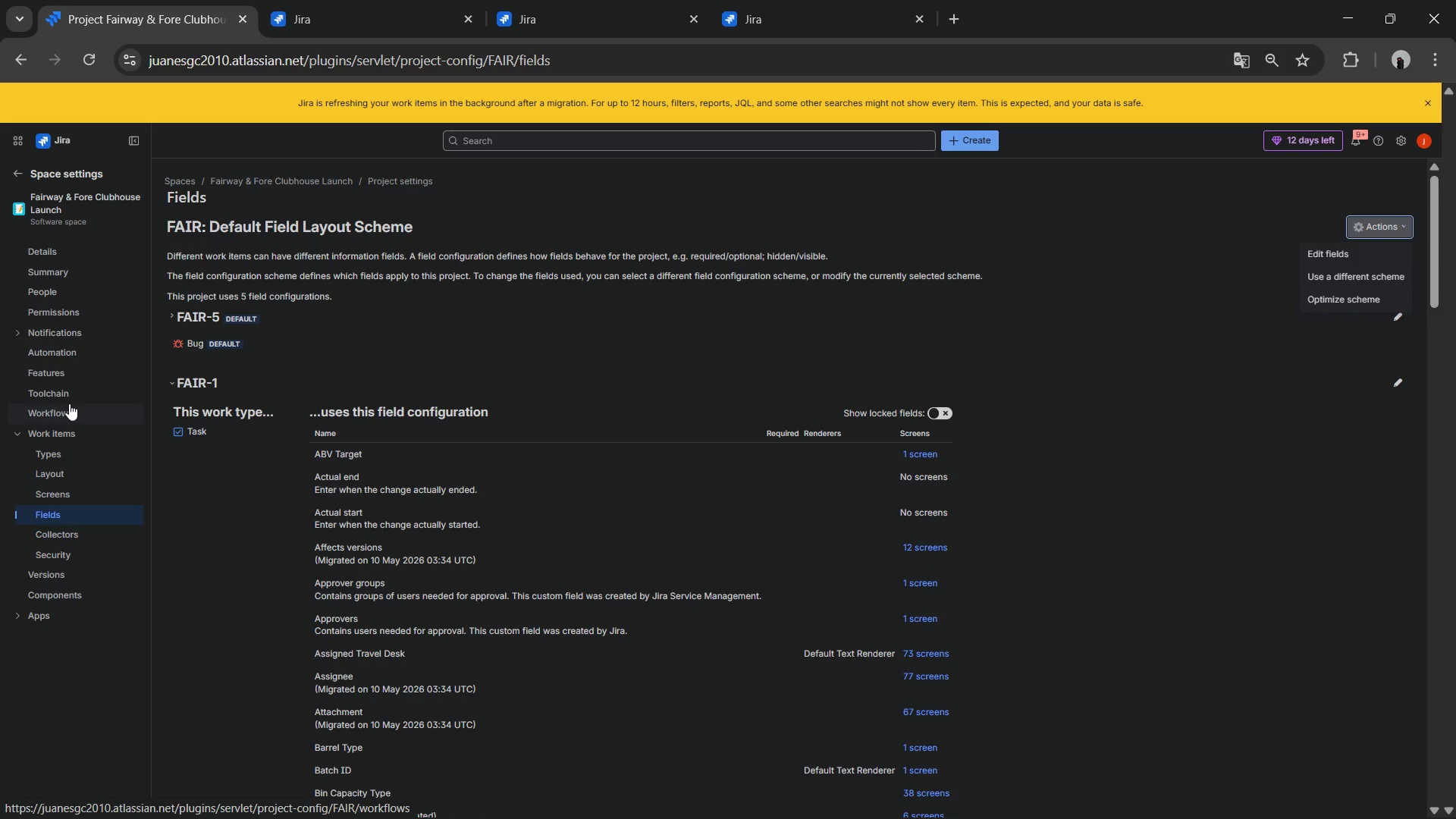 
wait(13.65)
 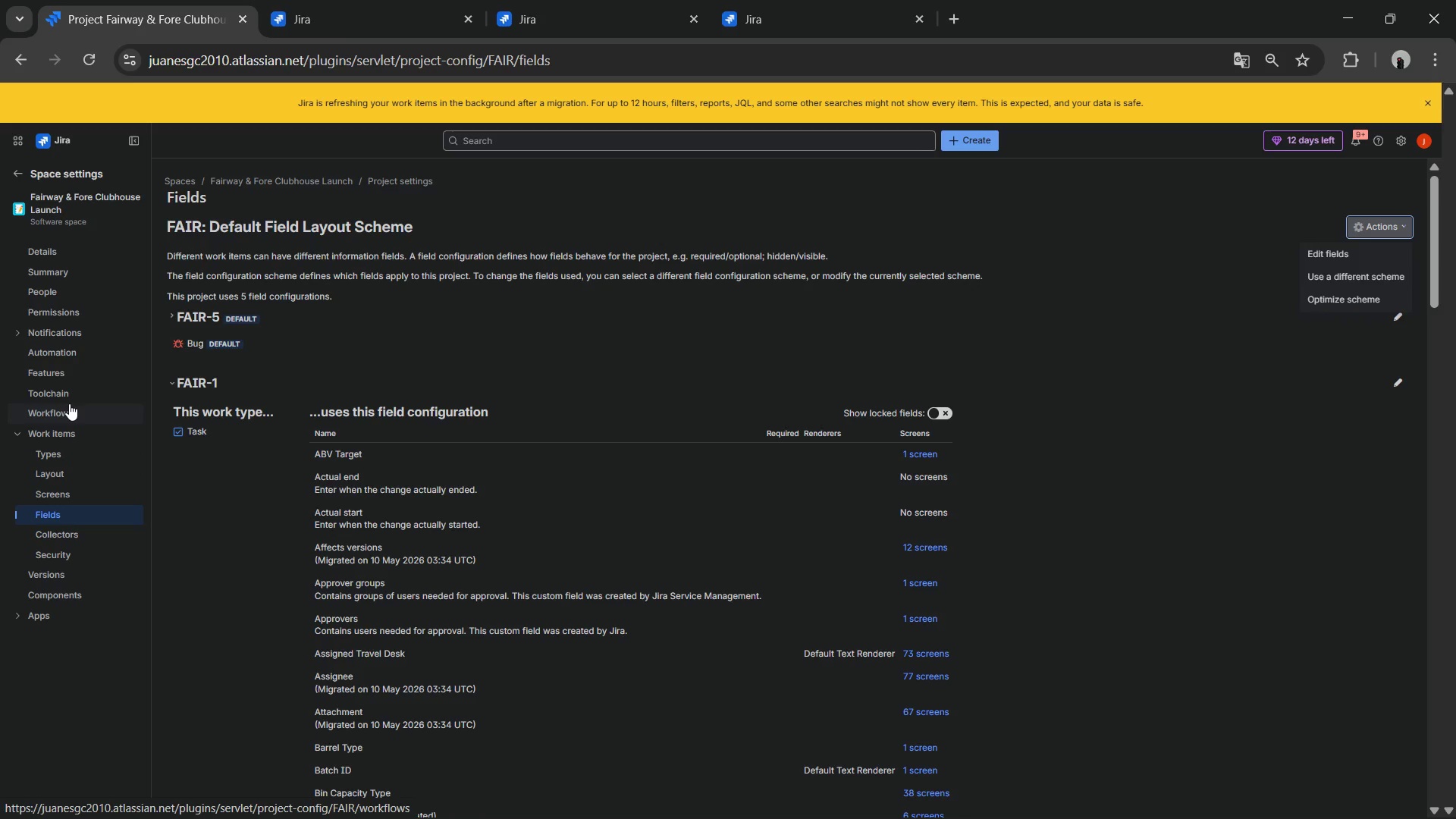 
left_click([72, 359])
 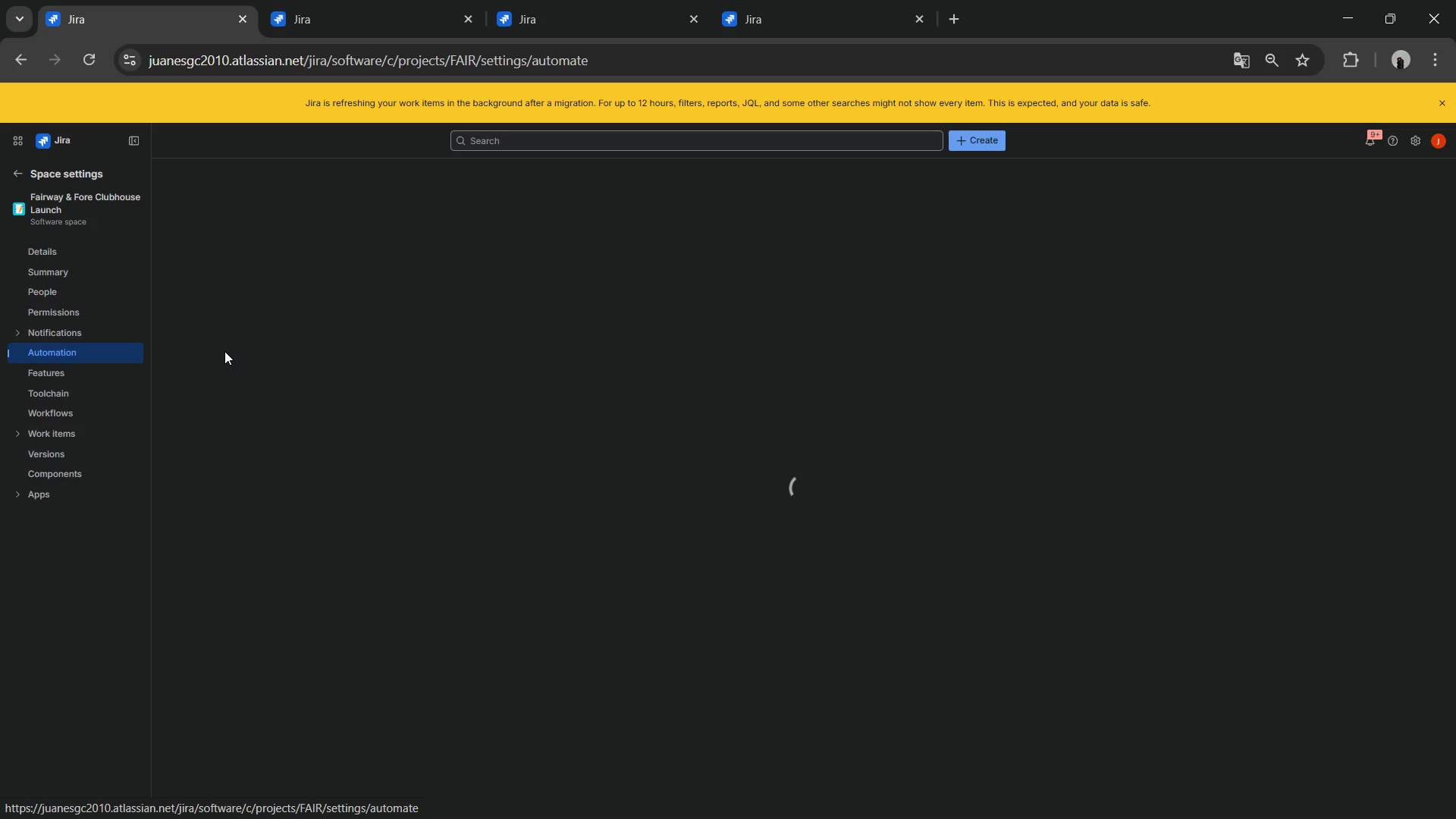 
wait(7.92)
 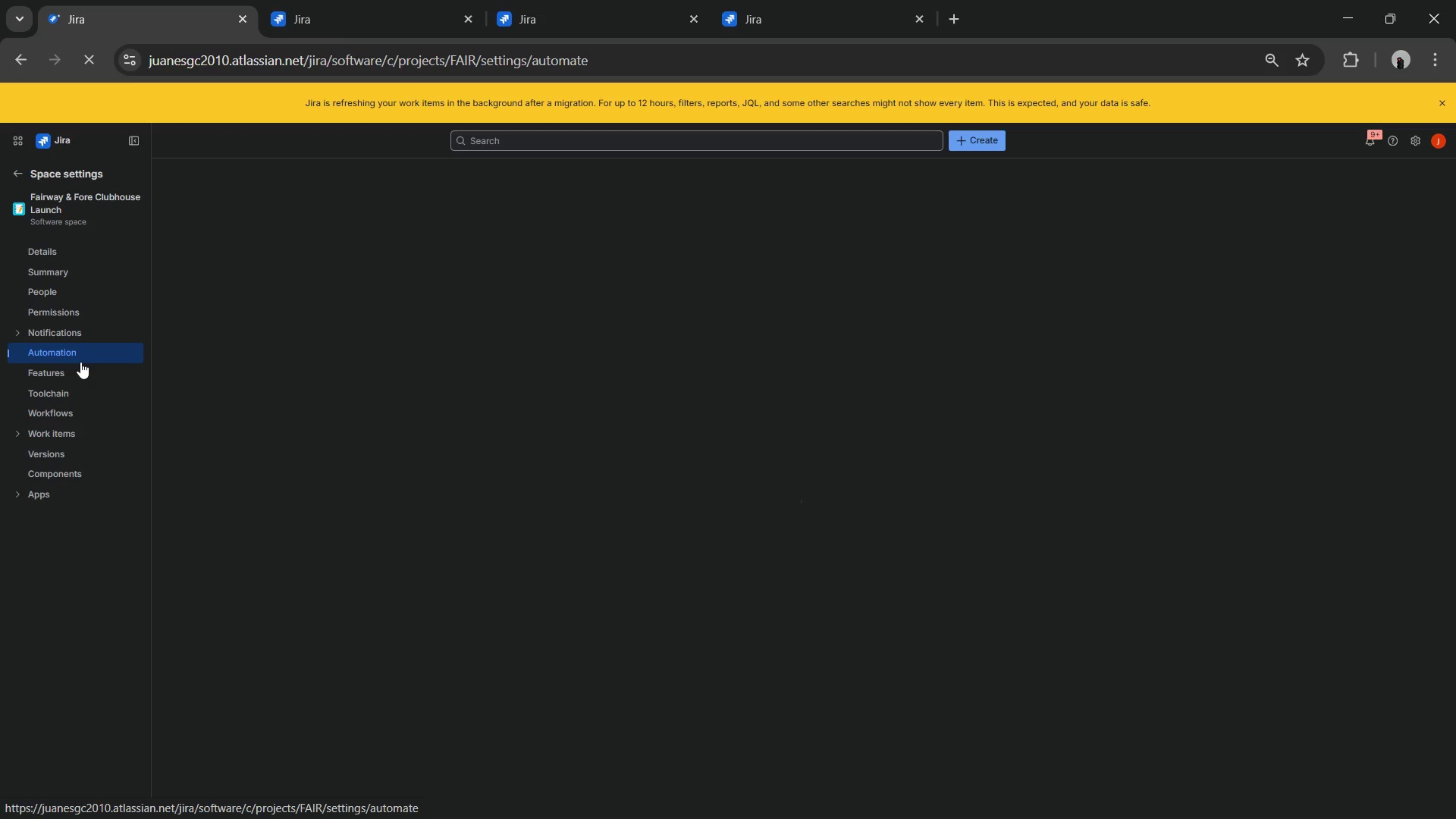 
left_click([1450, 102])
 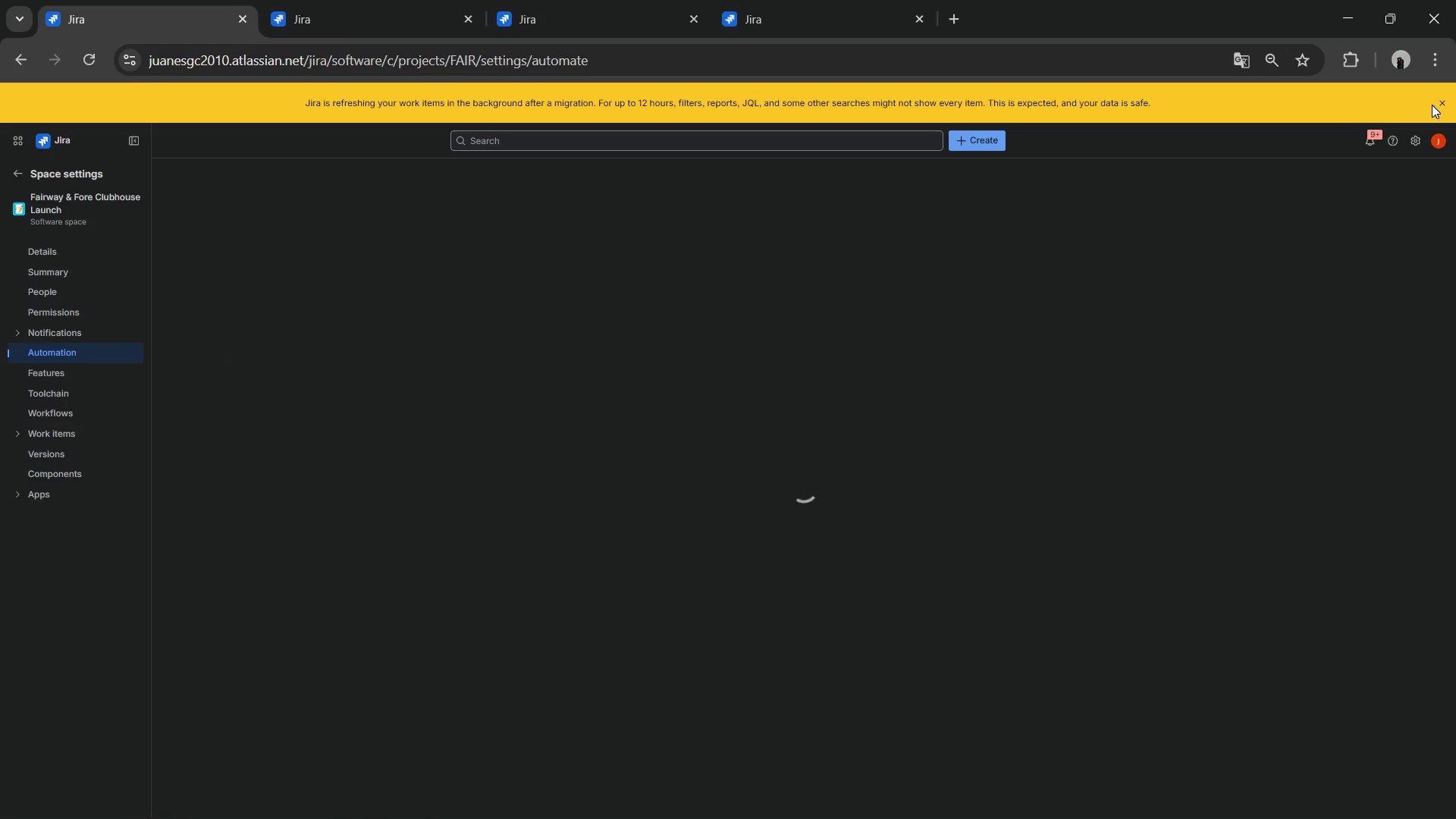 
left_click([1432, 105])
 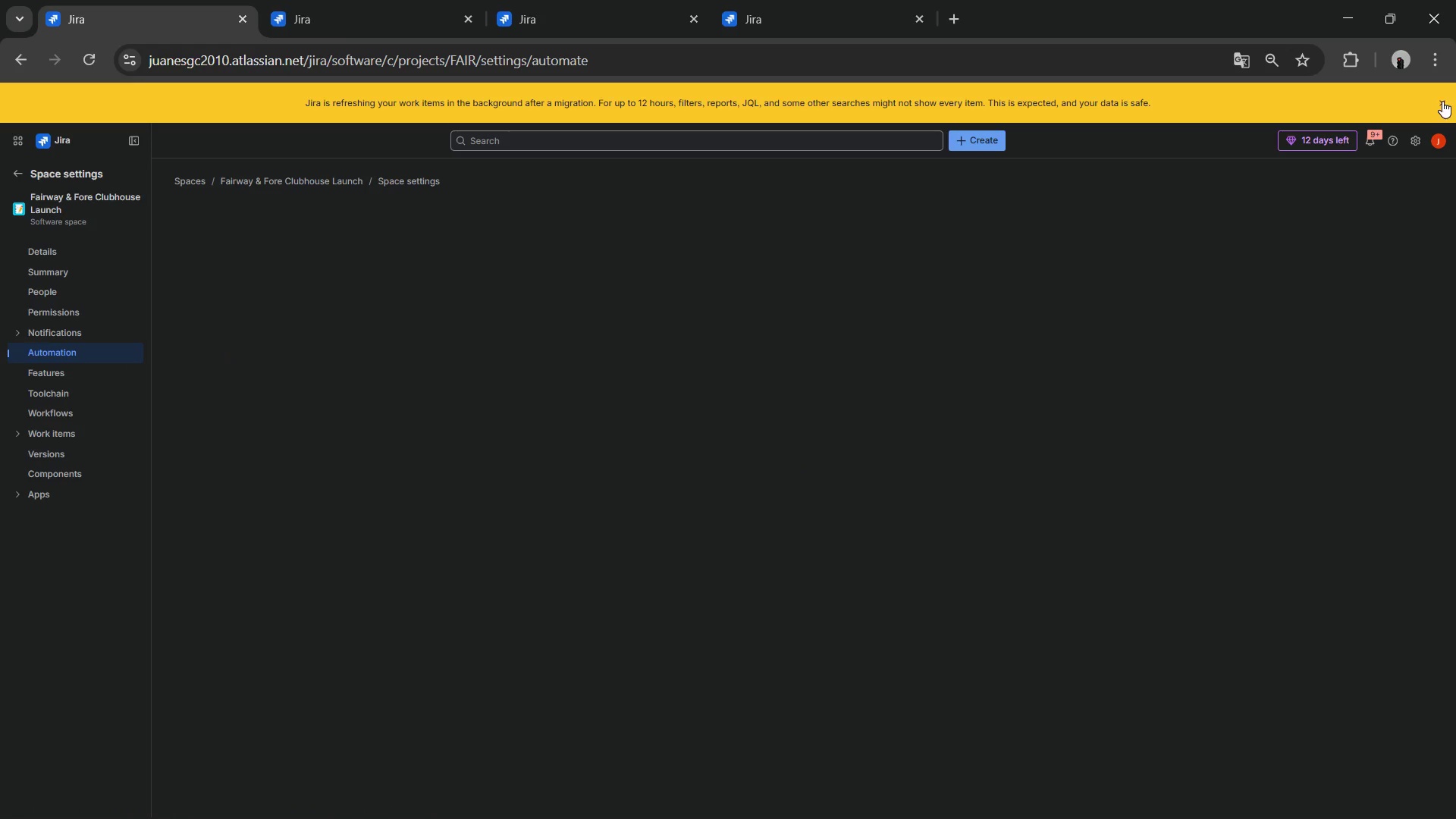 
left_click([1443, 100])
 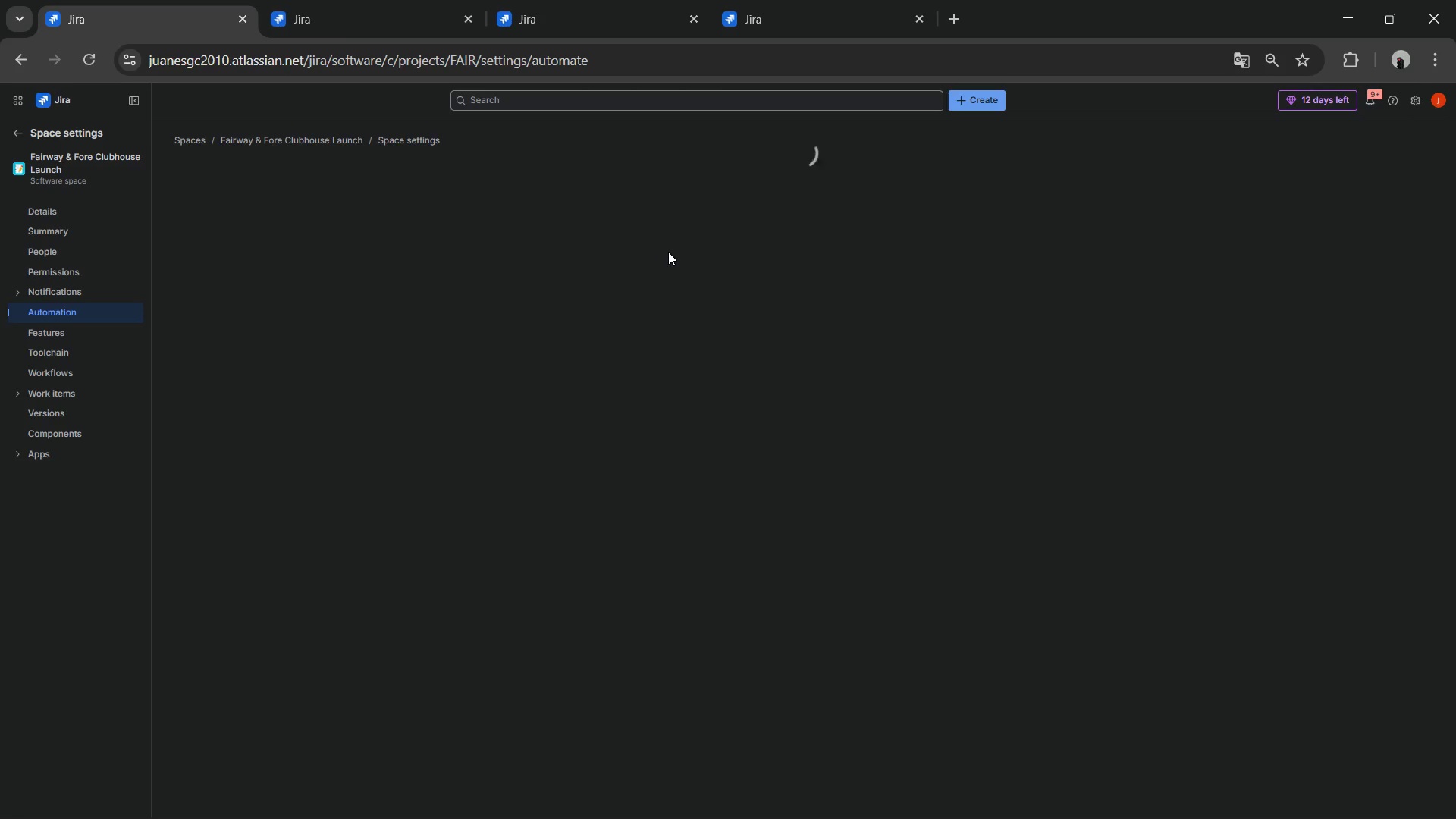 
wait(10.12)
 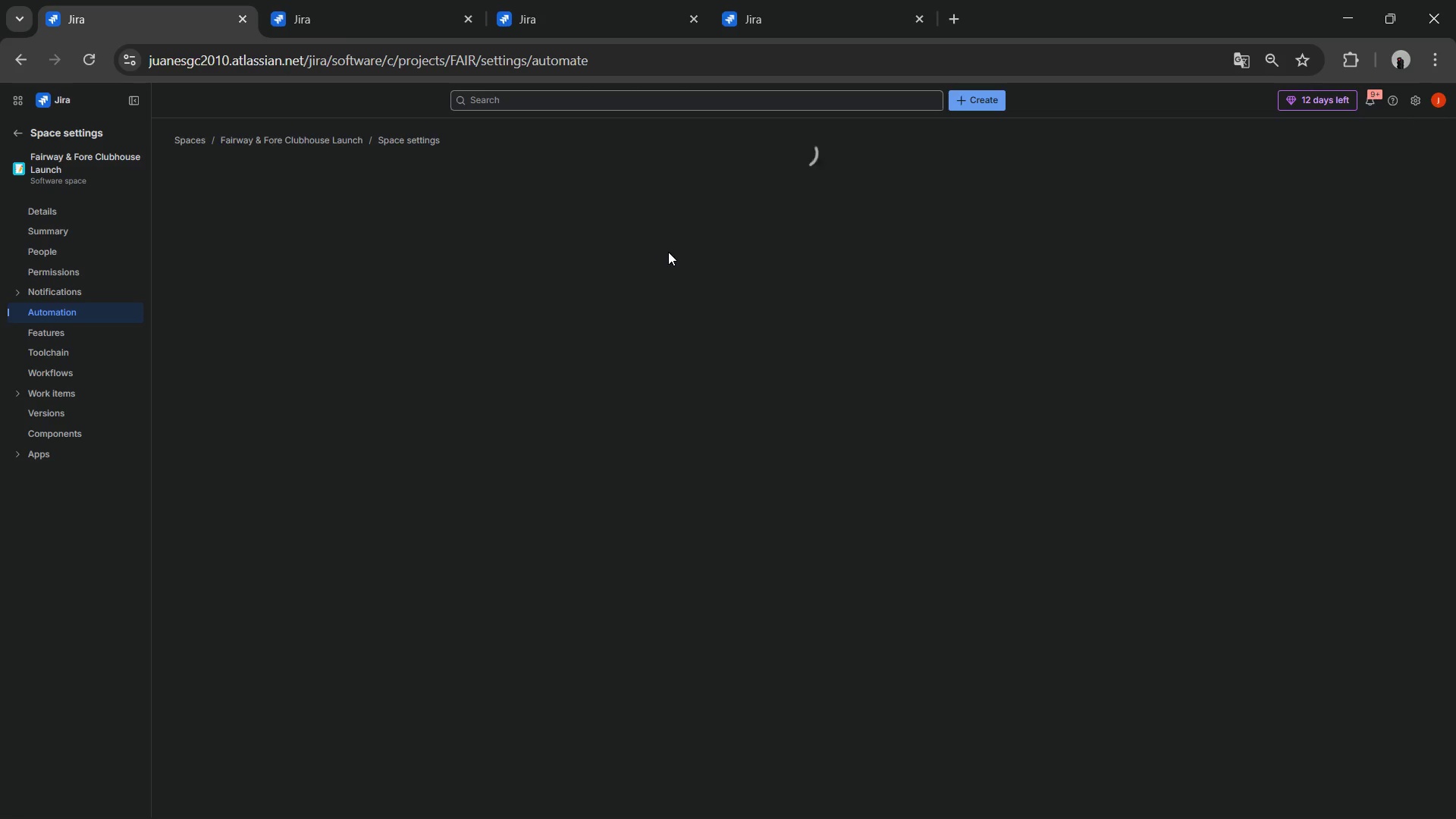 
left_click([272, 284])
 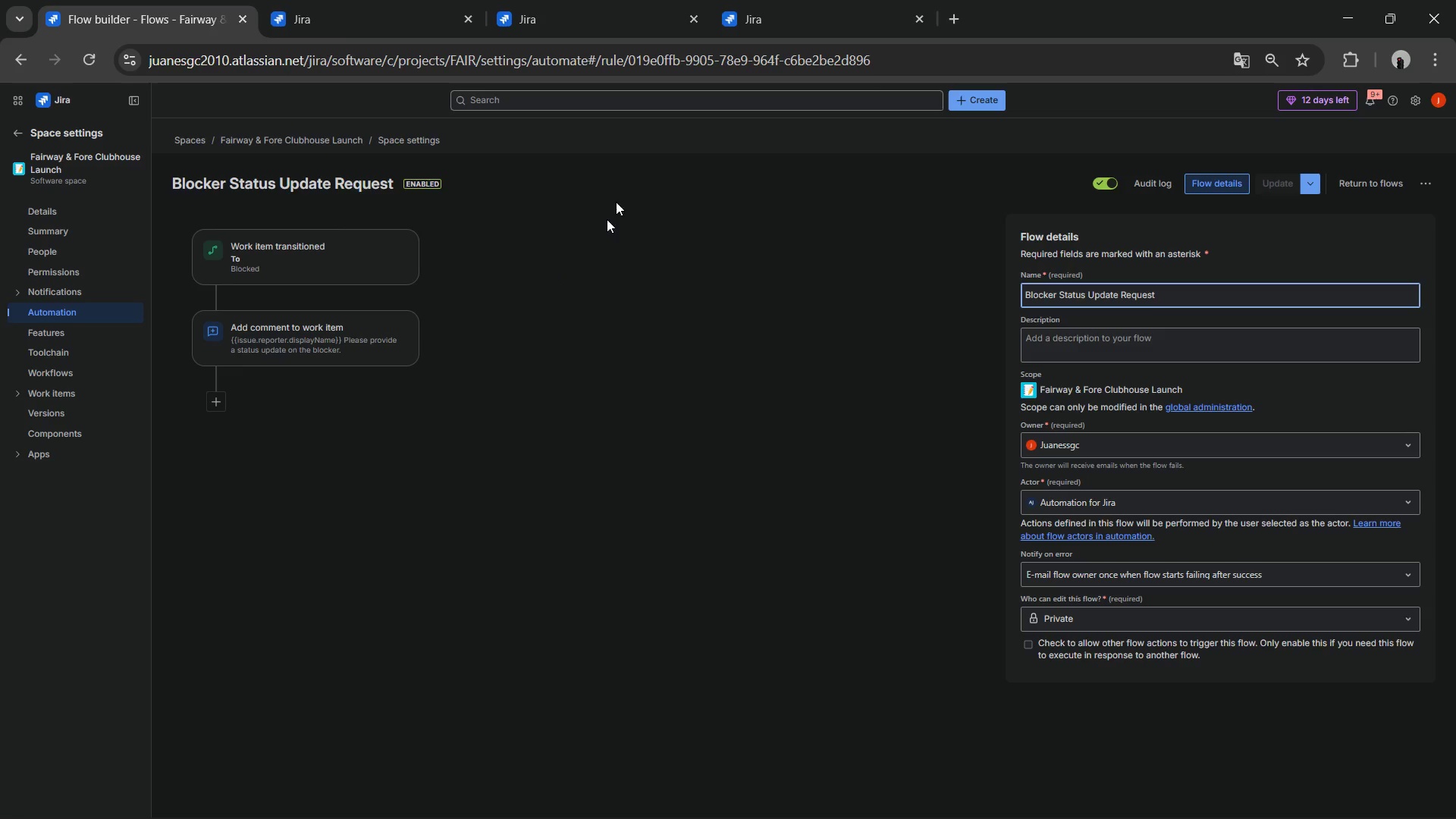 
wait(10.33)
 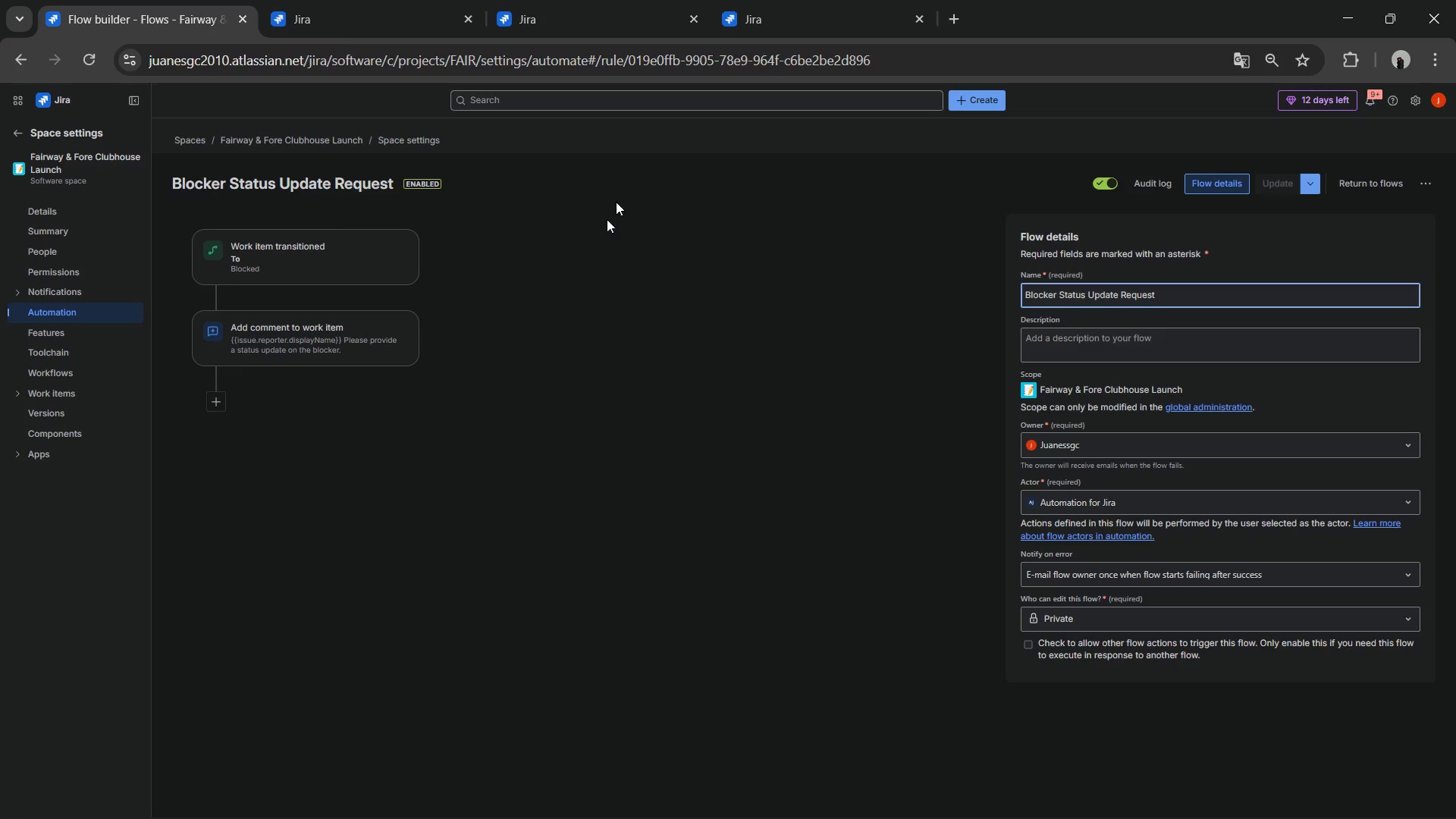 
left_click([1153, 187])
 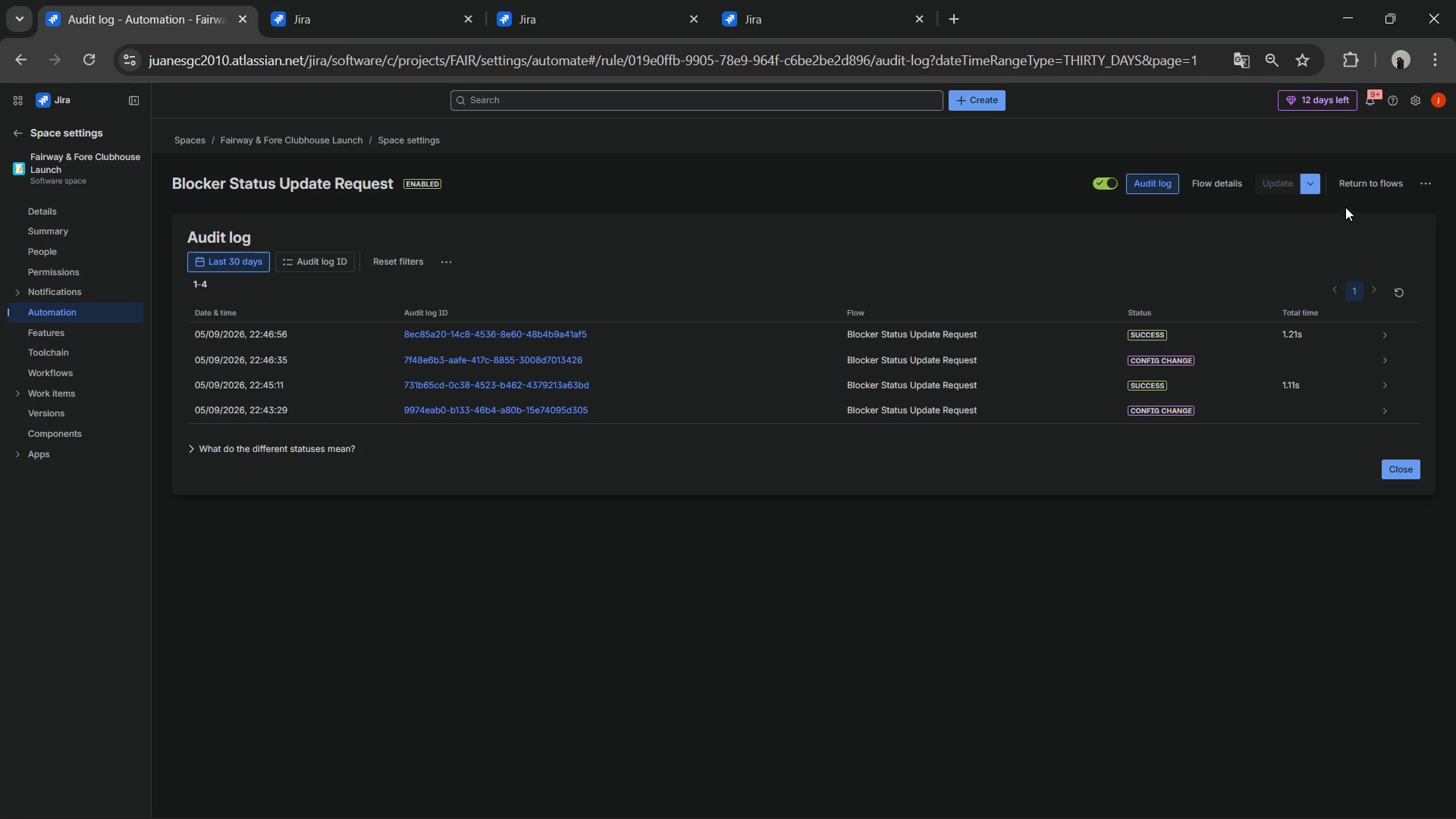 
wait(6.22)
 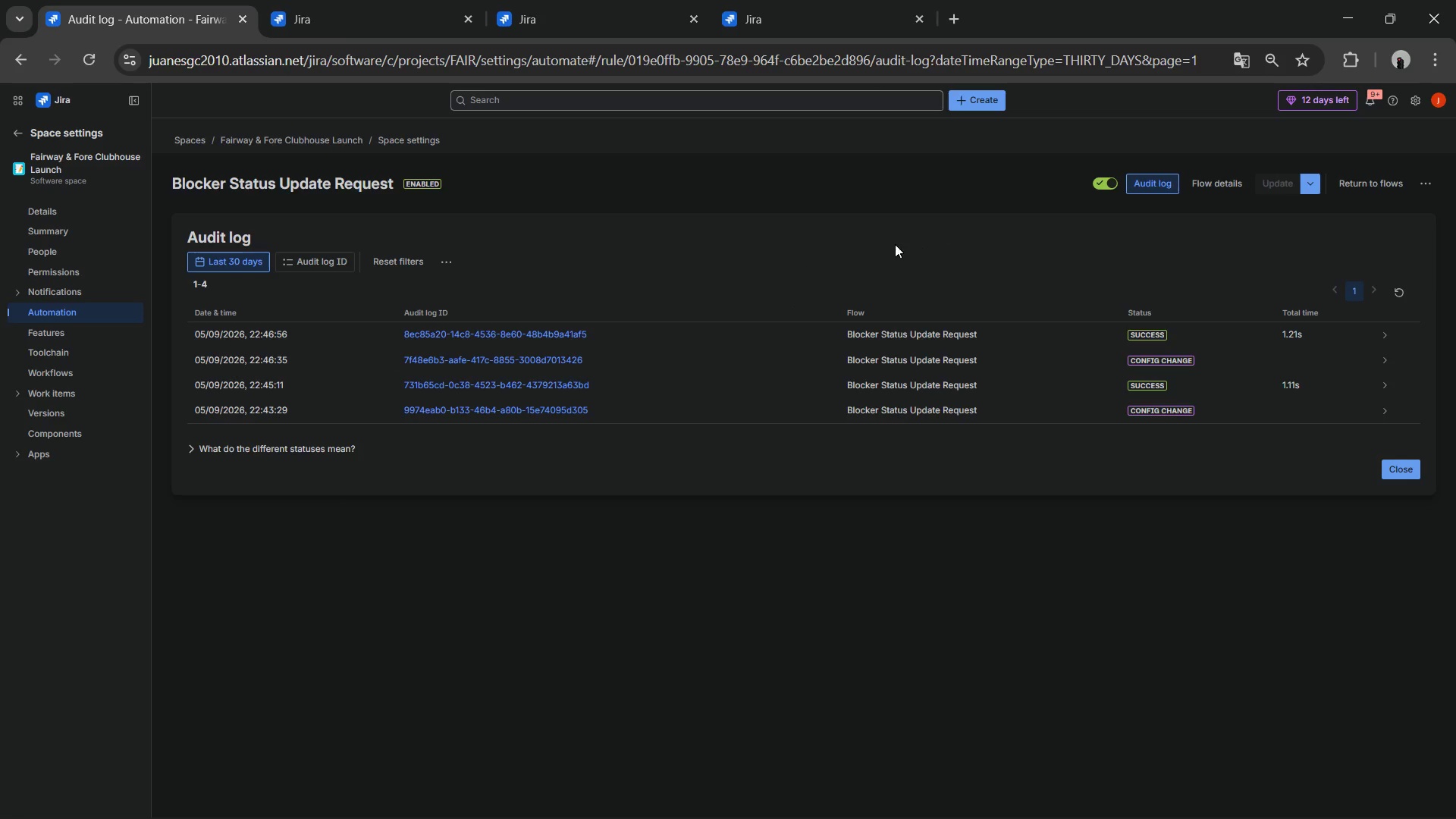 
left_click([1361, 186])
 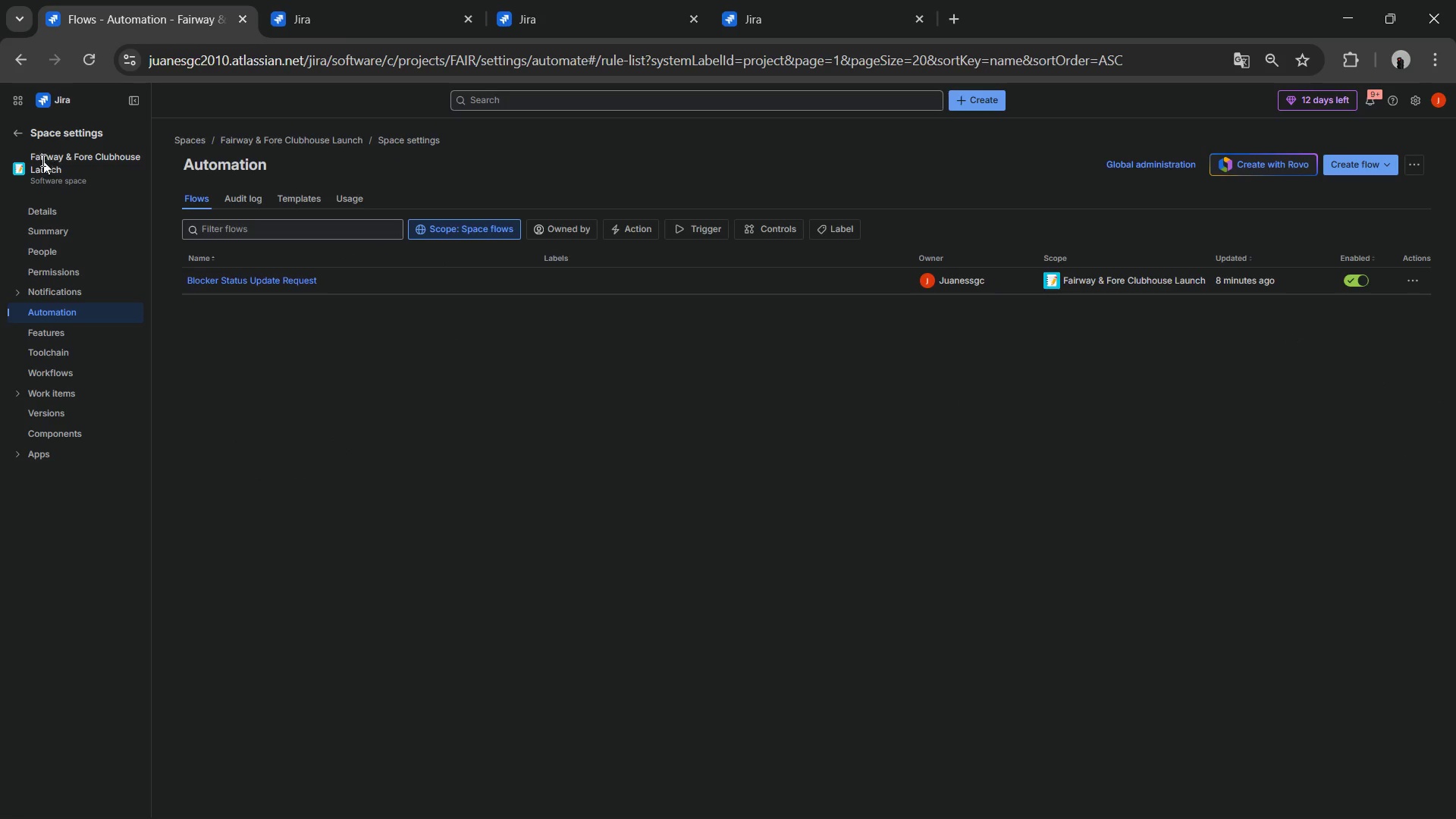 
left_click([20, 132])
 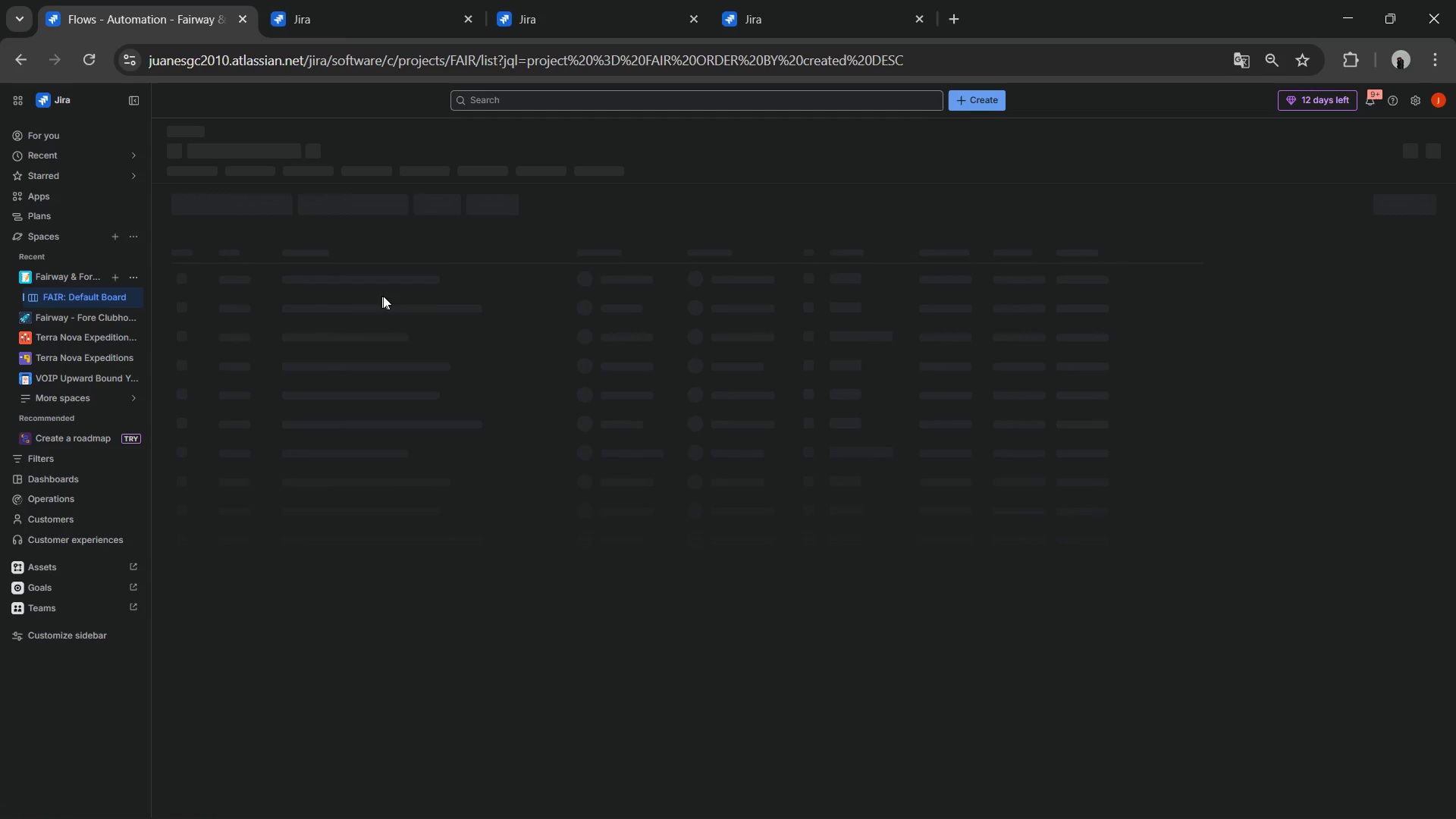 
wait(9.19)
 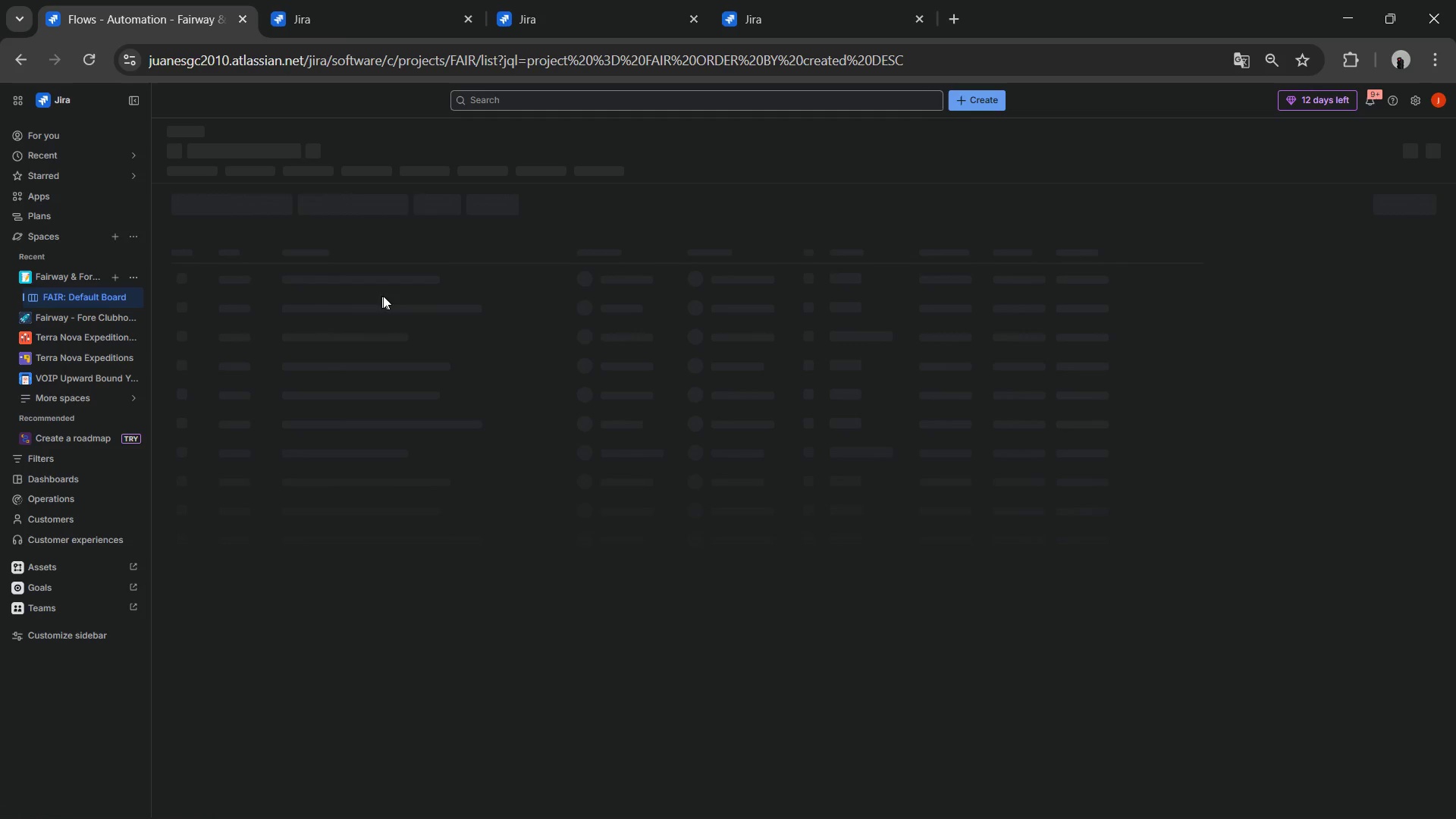 
left_click([661, 35])
 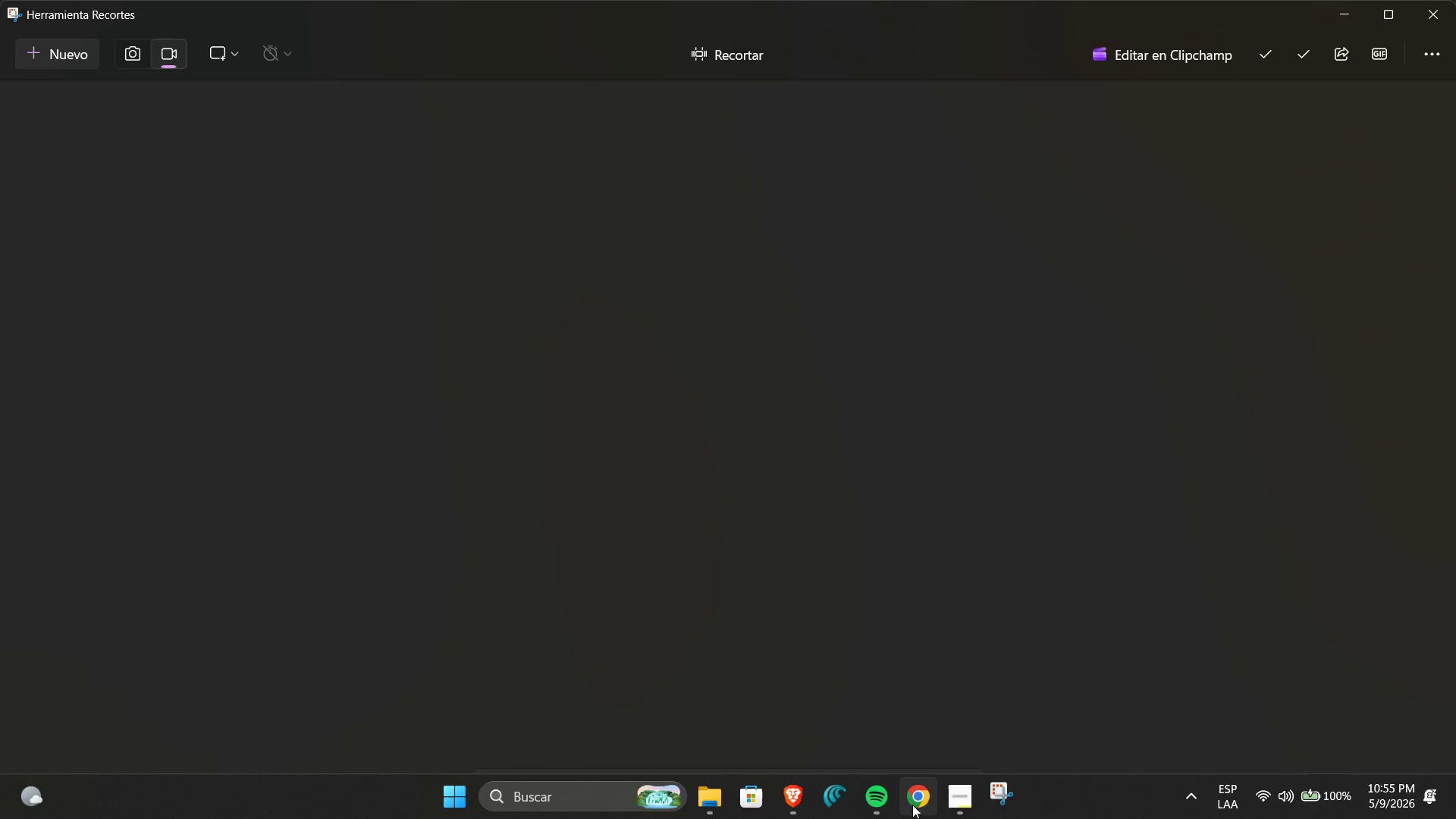 
left_click([955, 804])